 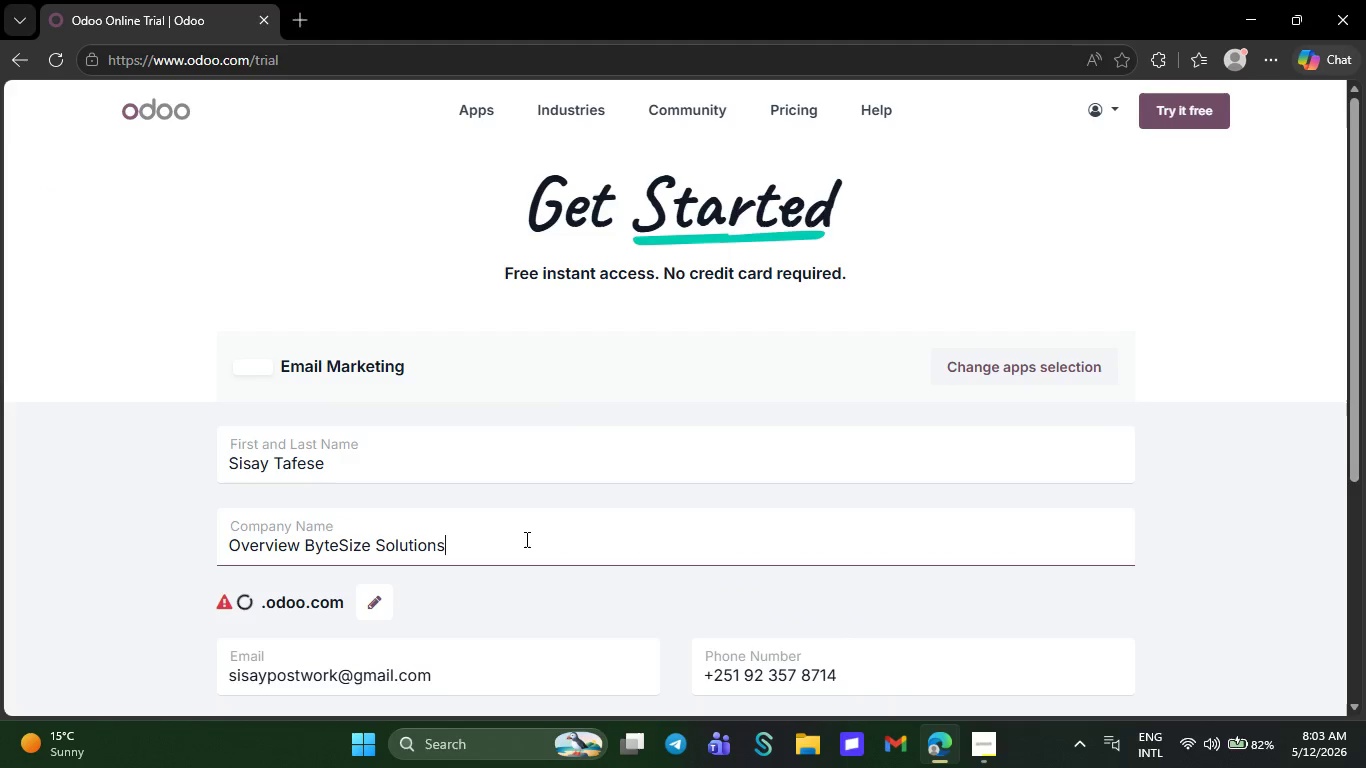 
scroll: coordinate [525, 547], scroll_direction: down, amount: 14.0
 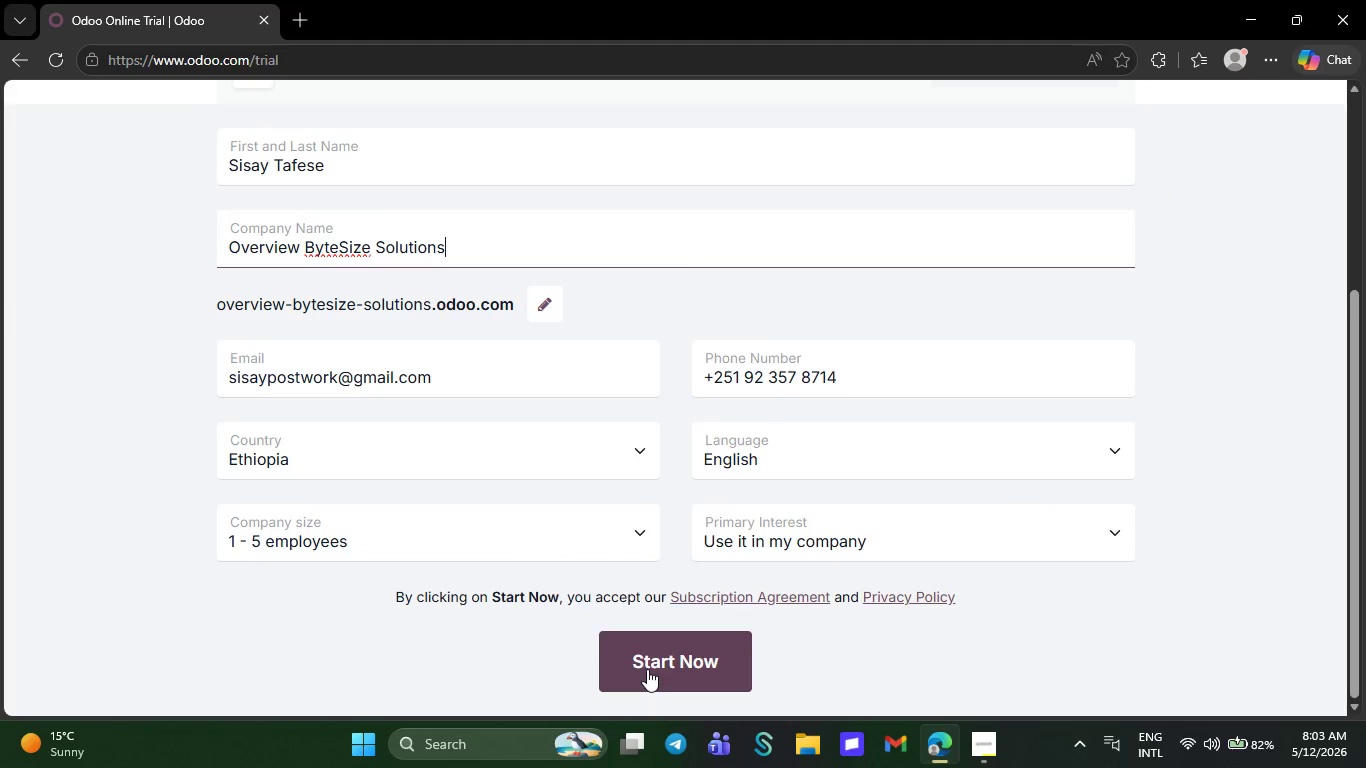 
left_click([647, 669])
 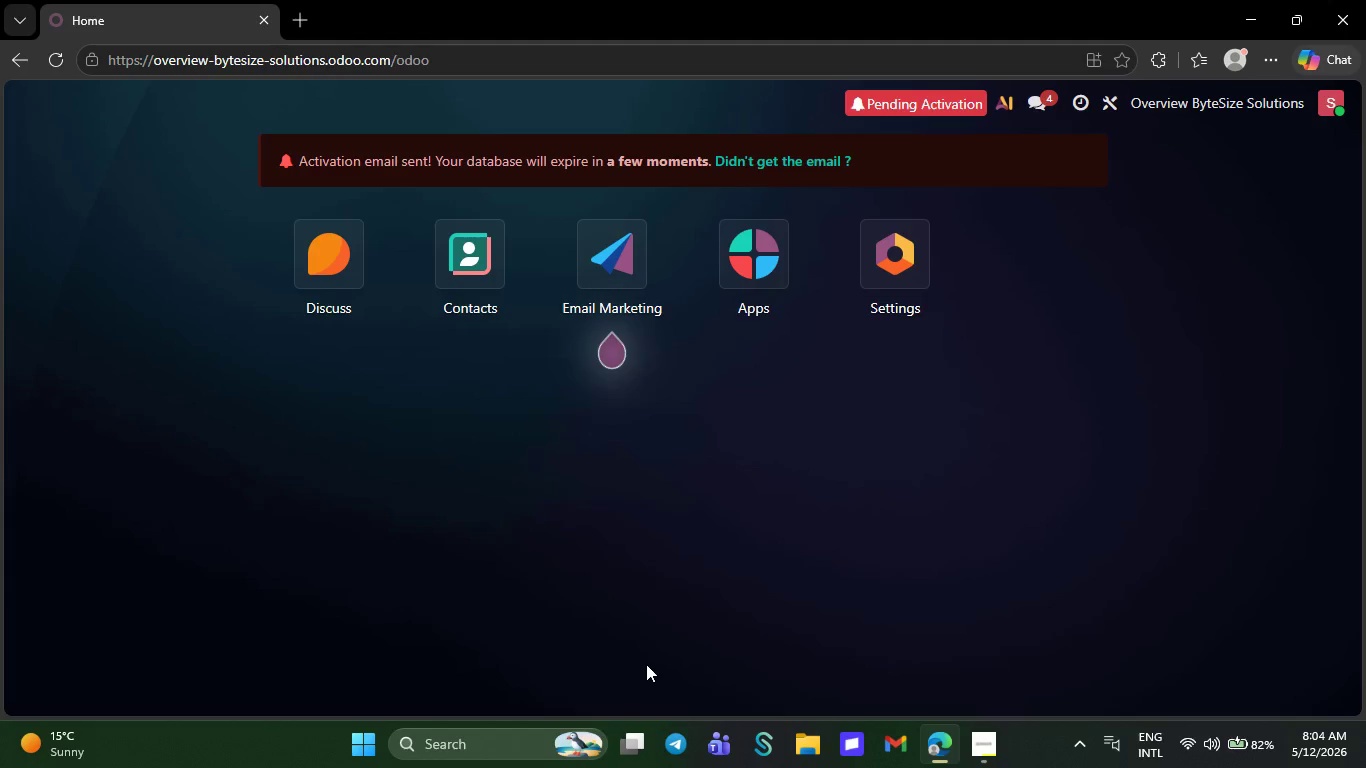 
wait(41.83)
 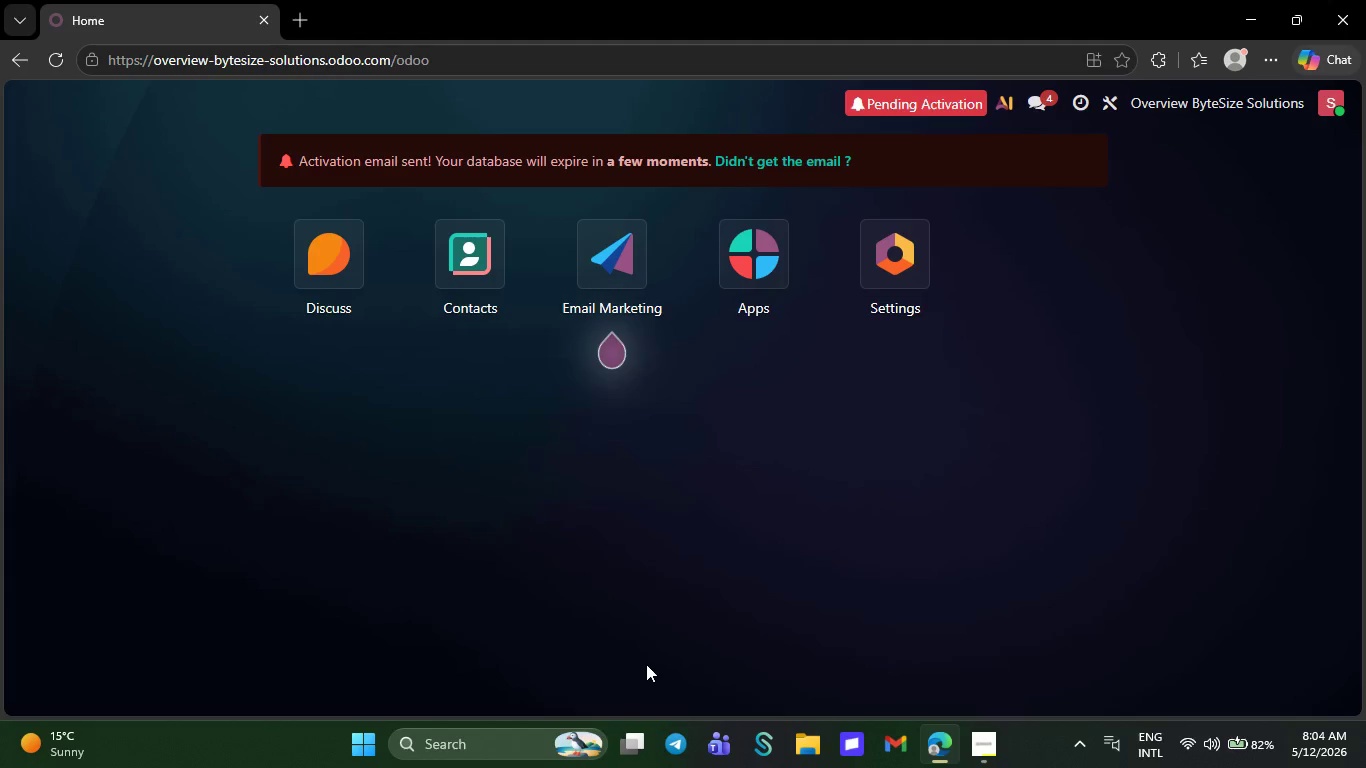 
left_click([604, 256])
 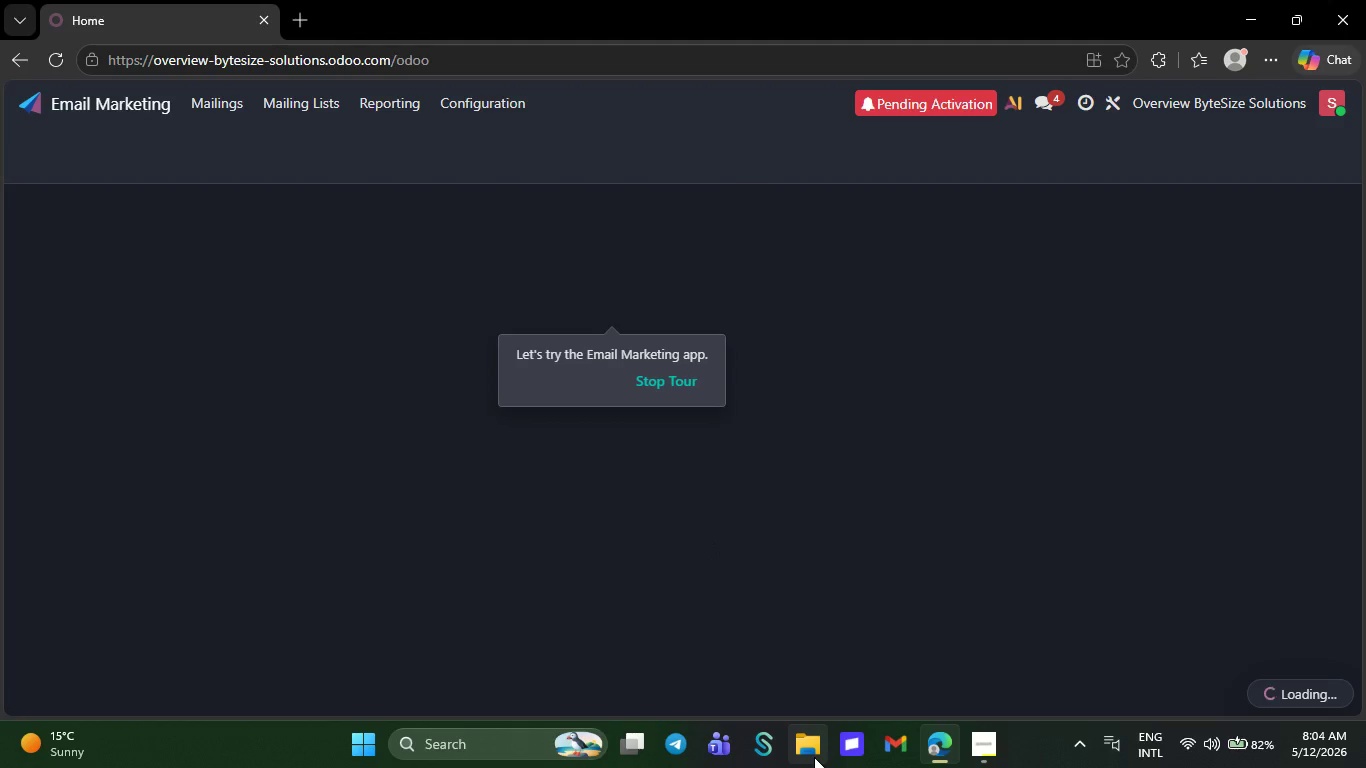 
left_click([814, 757])
 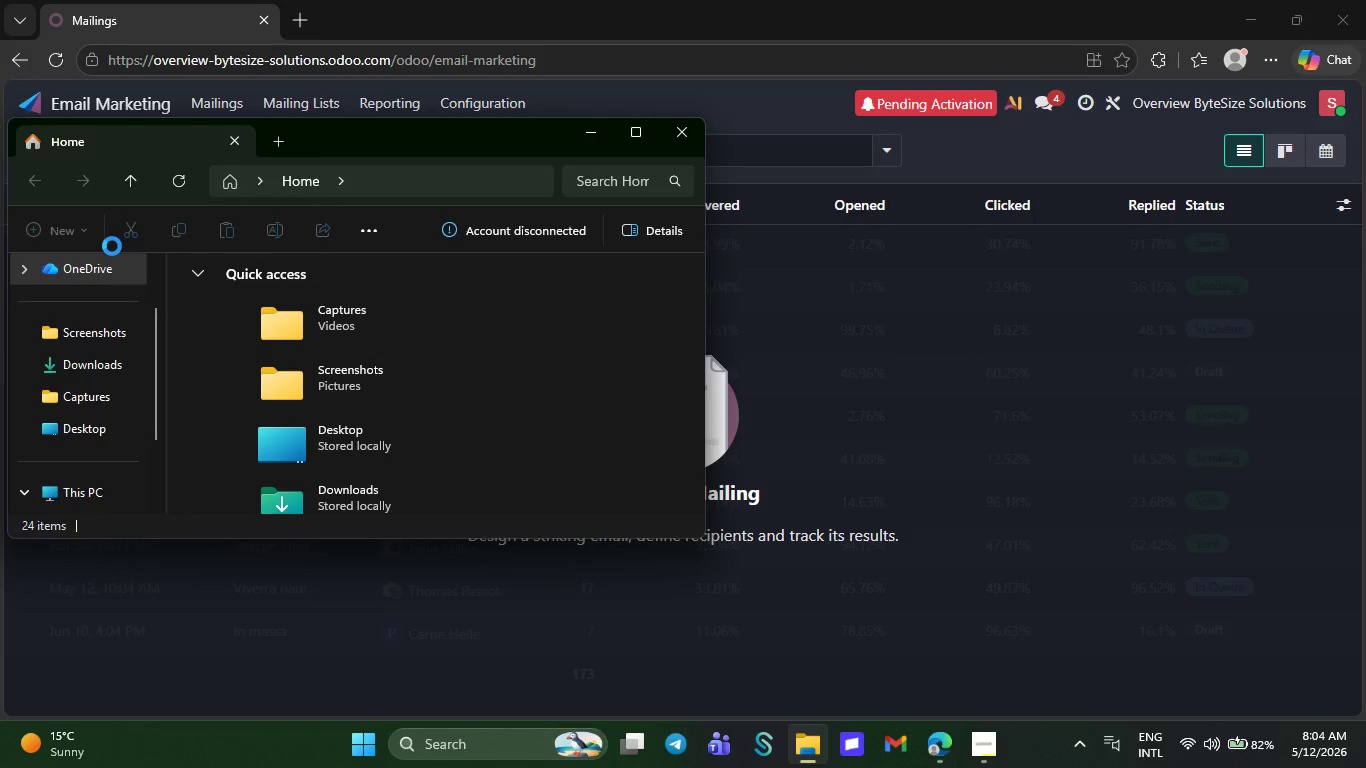 
wait(16.11)
 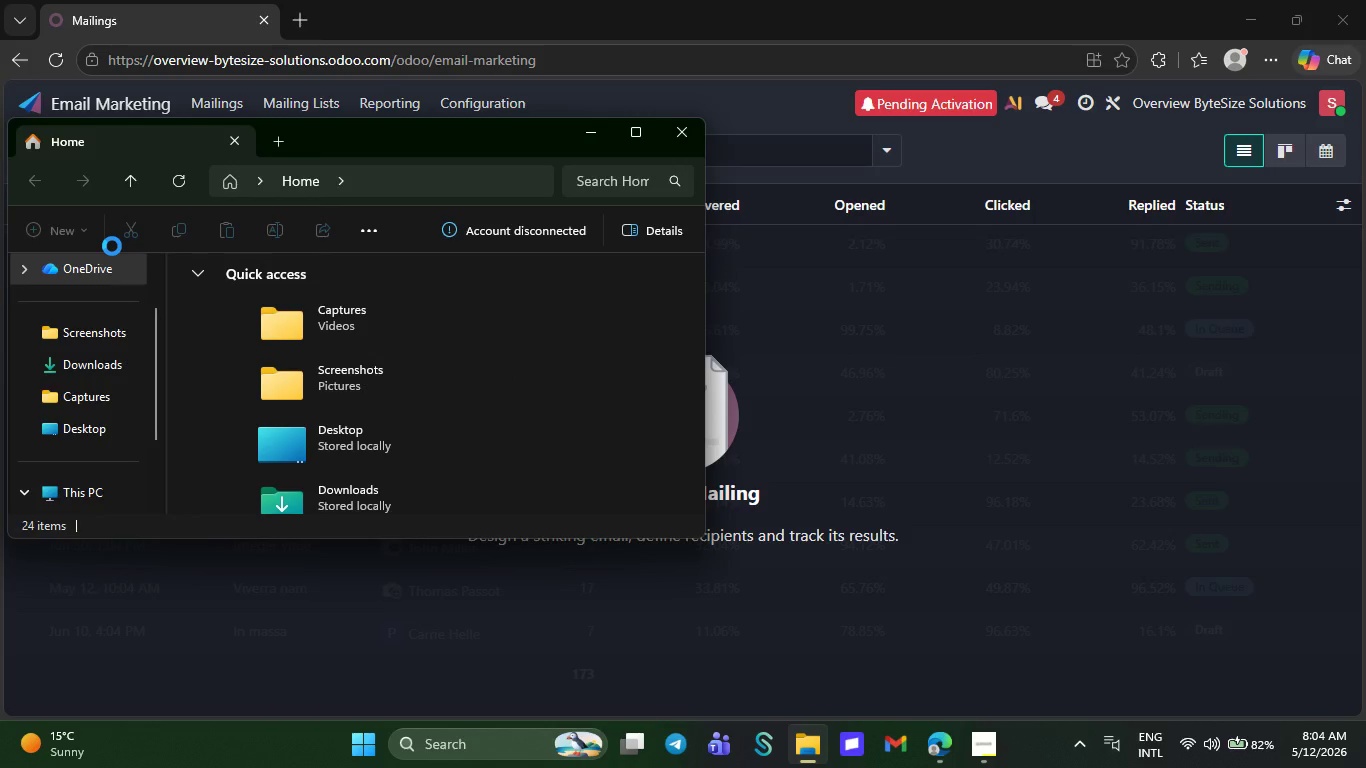 
left_click([90, 336])
 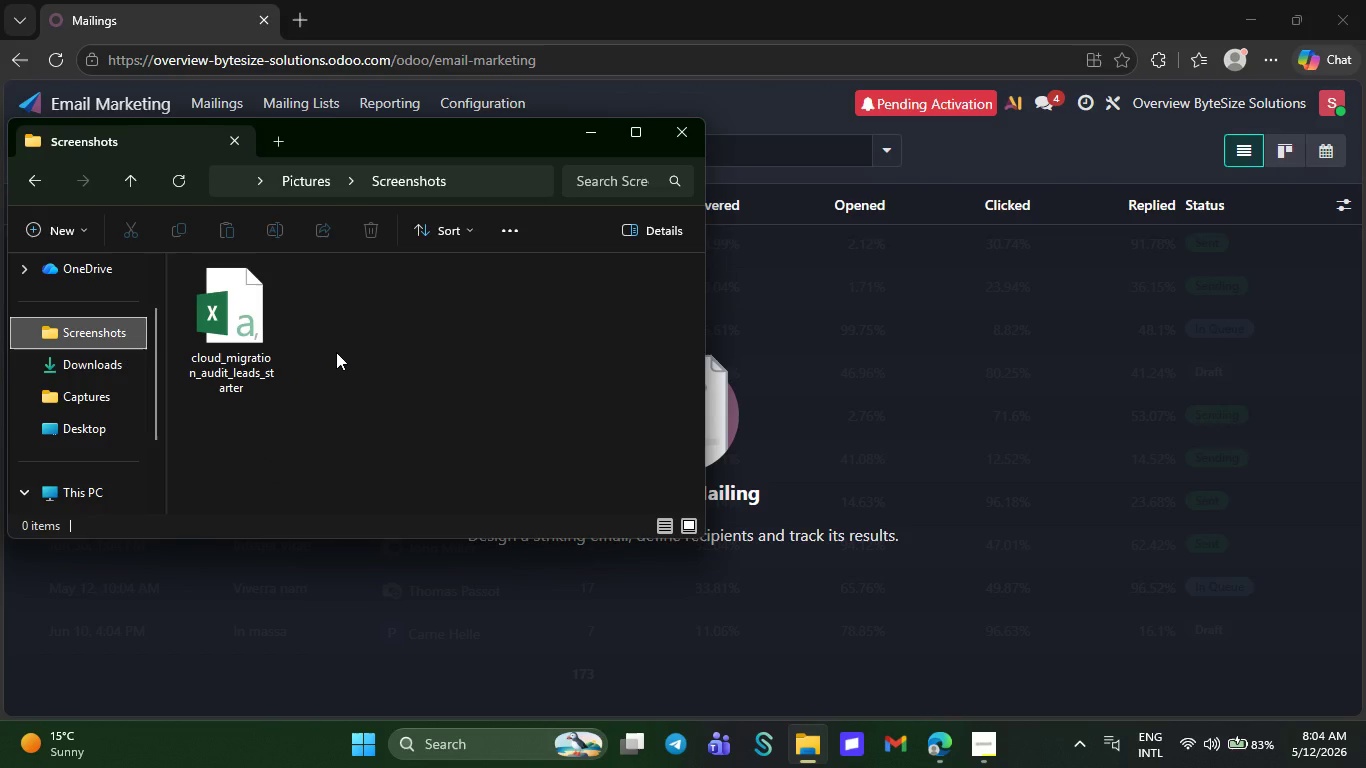 
double_click([248, 301])
 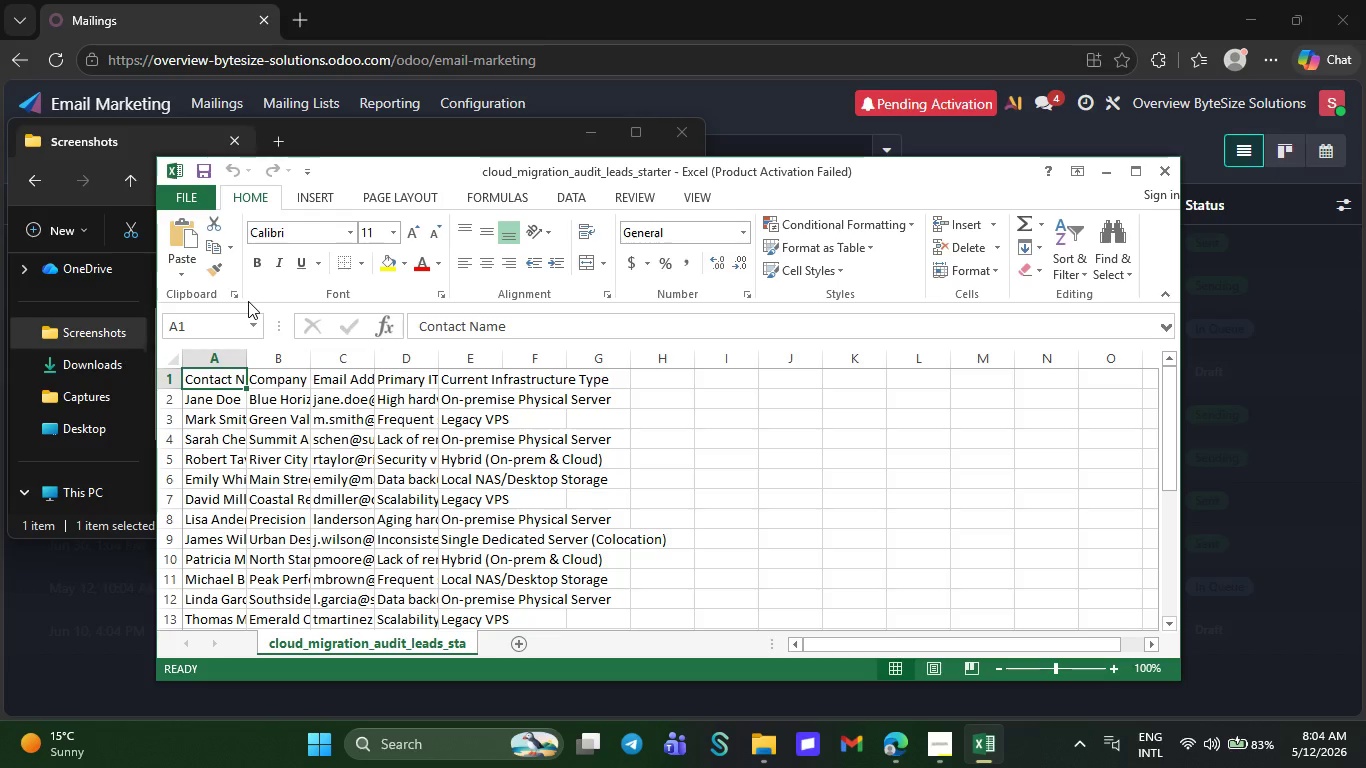 
wait(28.7)
 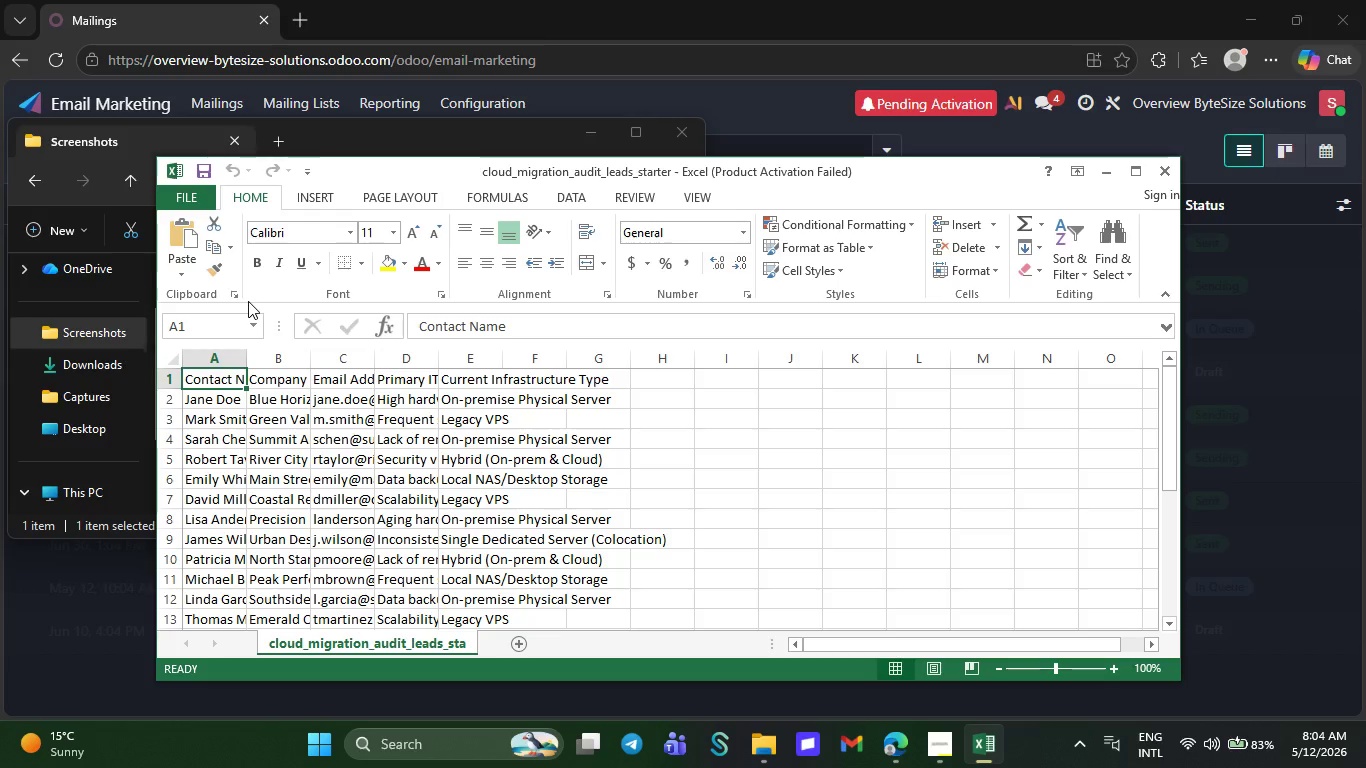 
left_click([894, 624])
 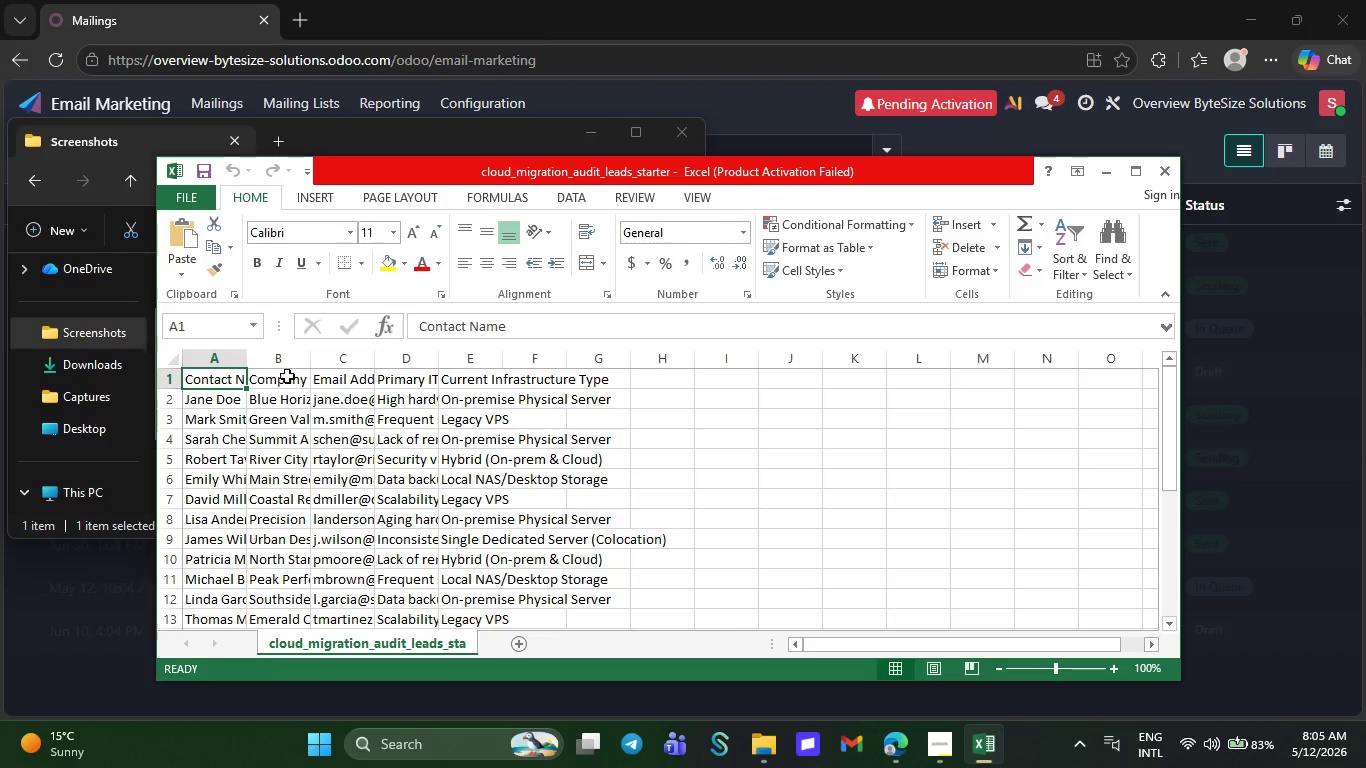 
left_click([287, 376])
 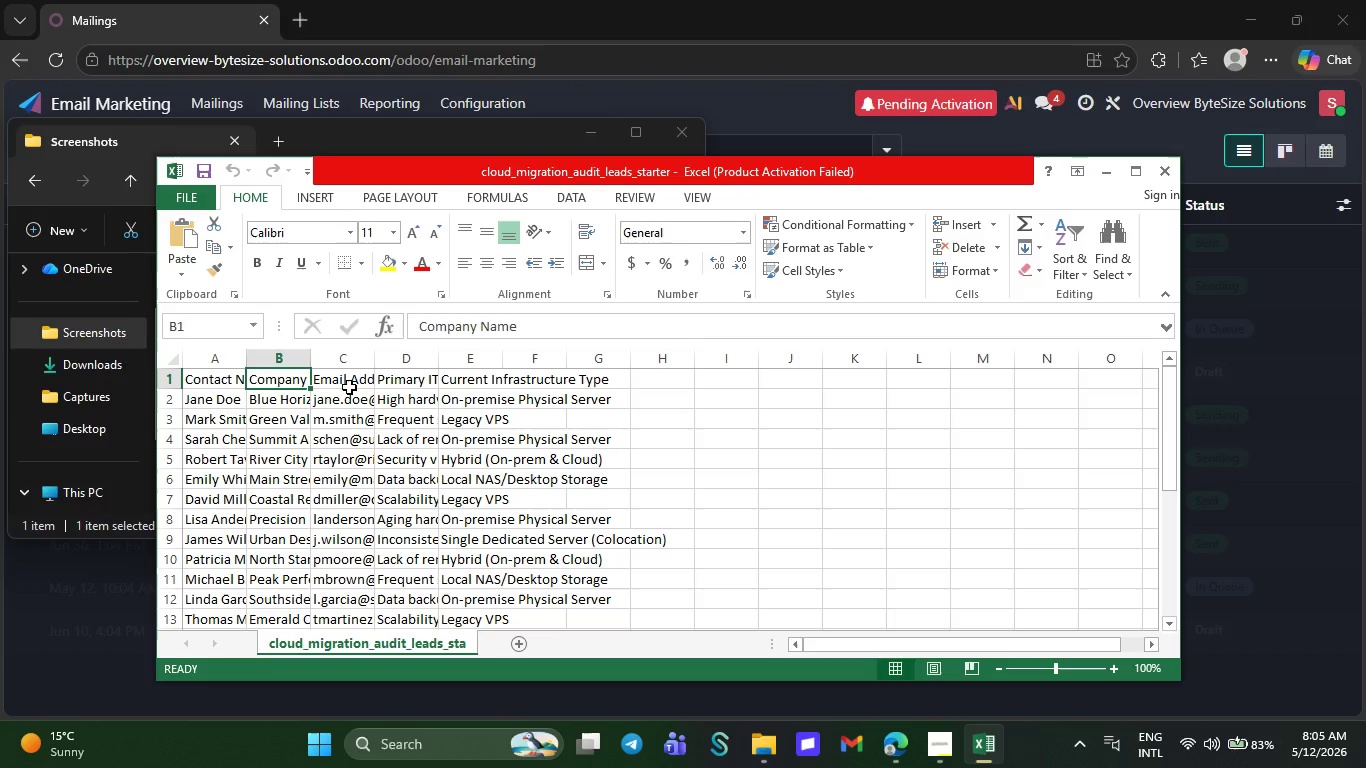 
left_click([348, 383])
 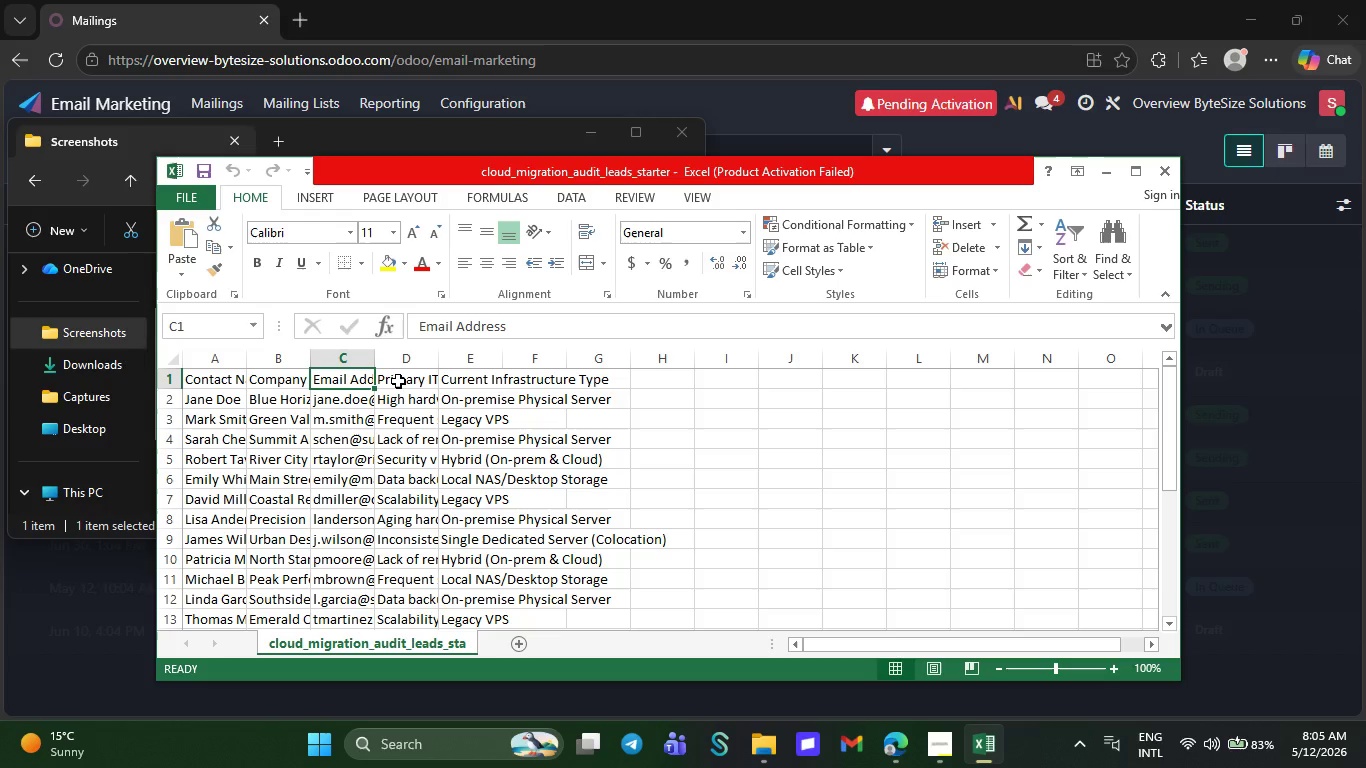 
double_click([399, 381])
 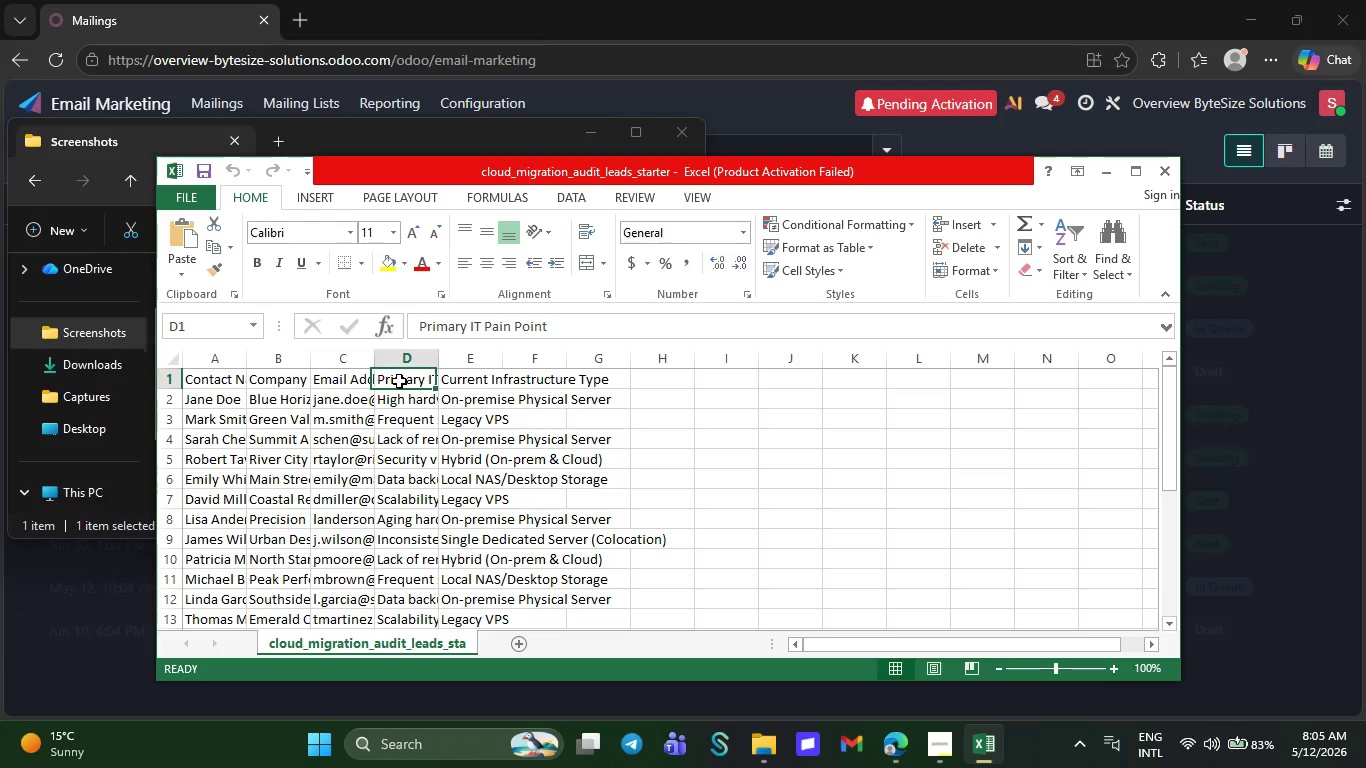 
left_click_drag(start_coordinate=[559, 327], to_coordinate=[376, 327])
 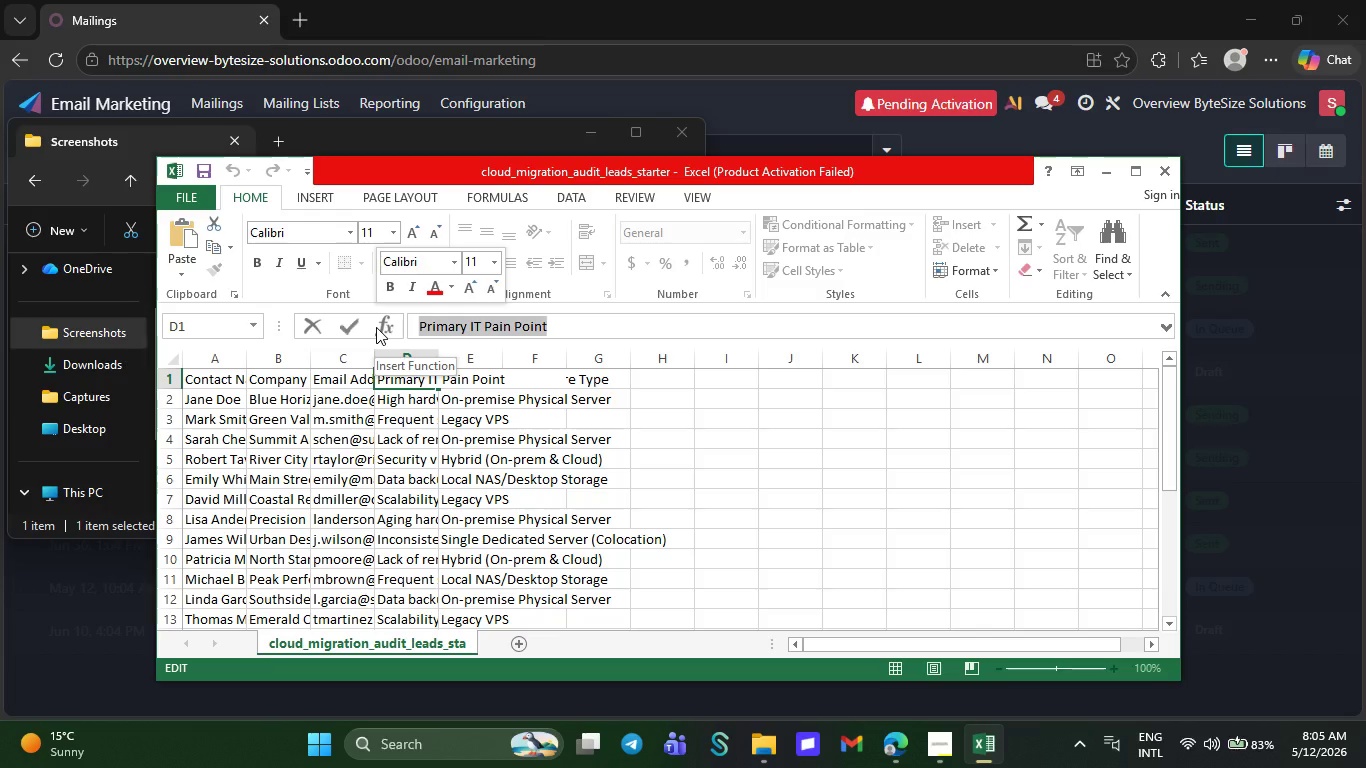 
hold_key(key=ControlLeft, duration=0.64)
 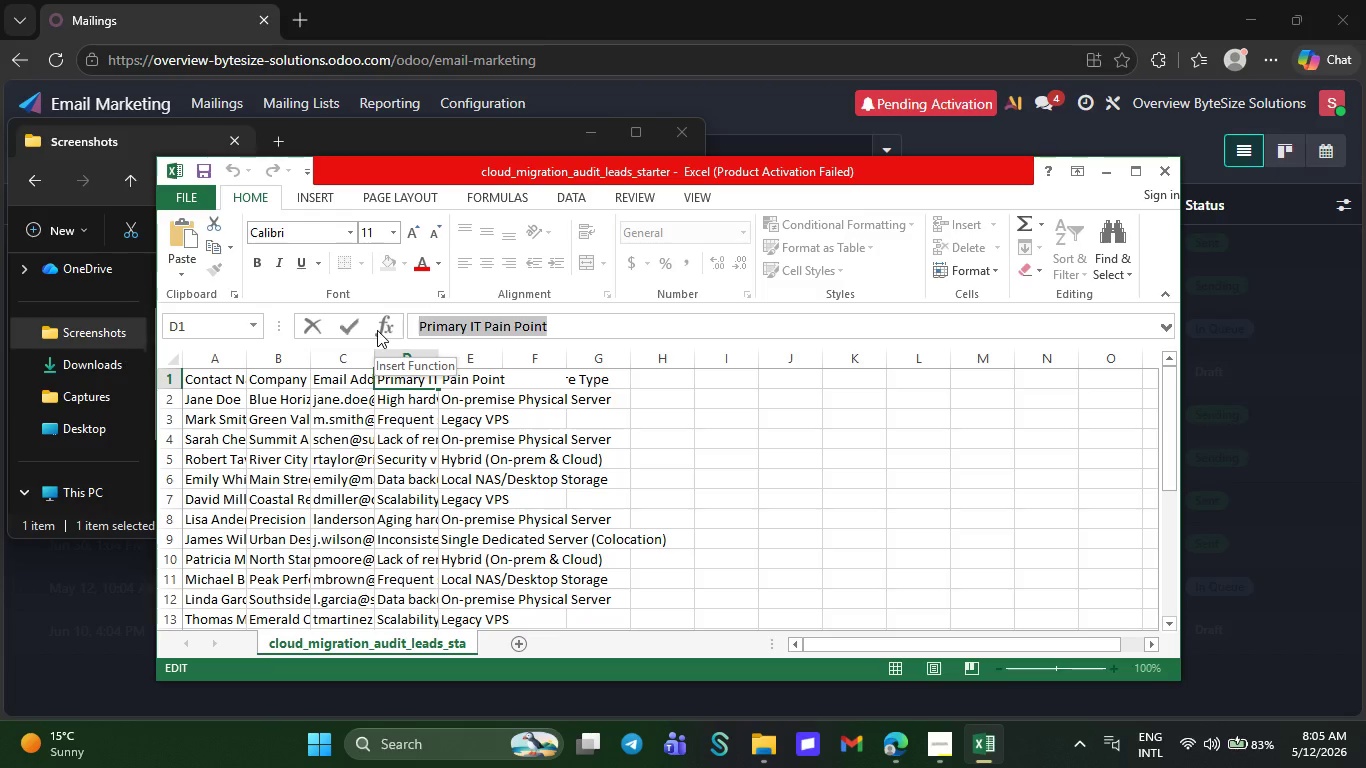 
key(Control+C)
 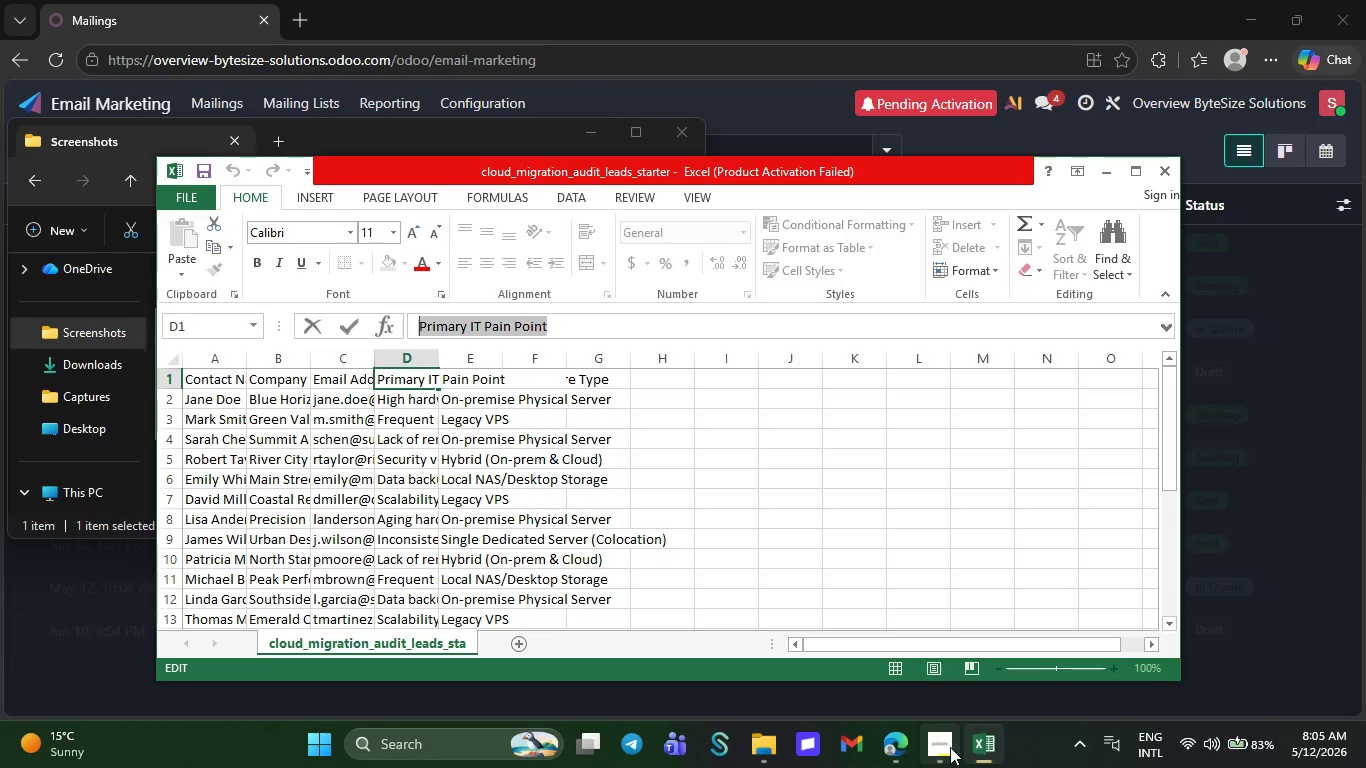 
left_click([902, 739])
 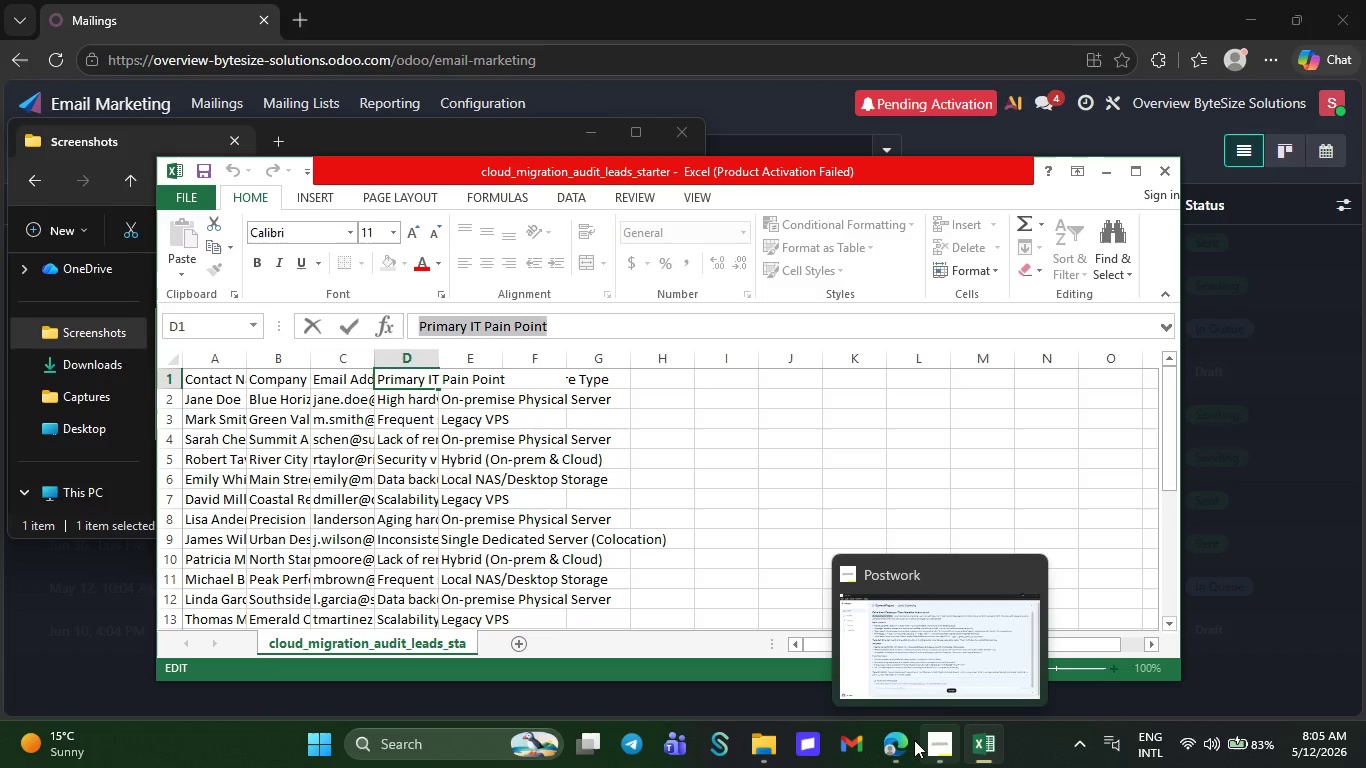 
mouse_move([283, 123])
 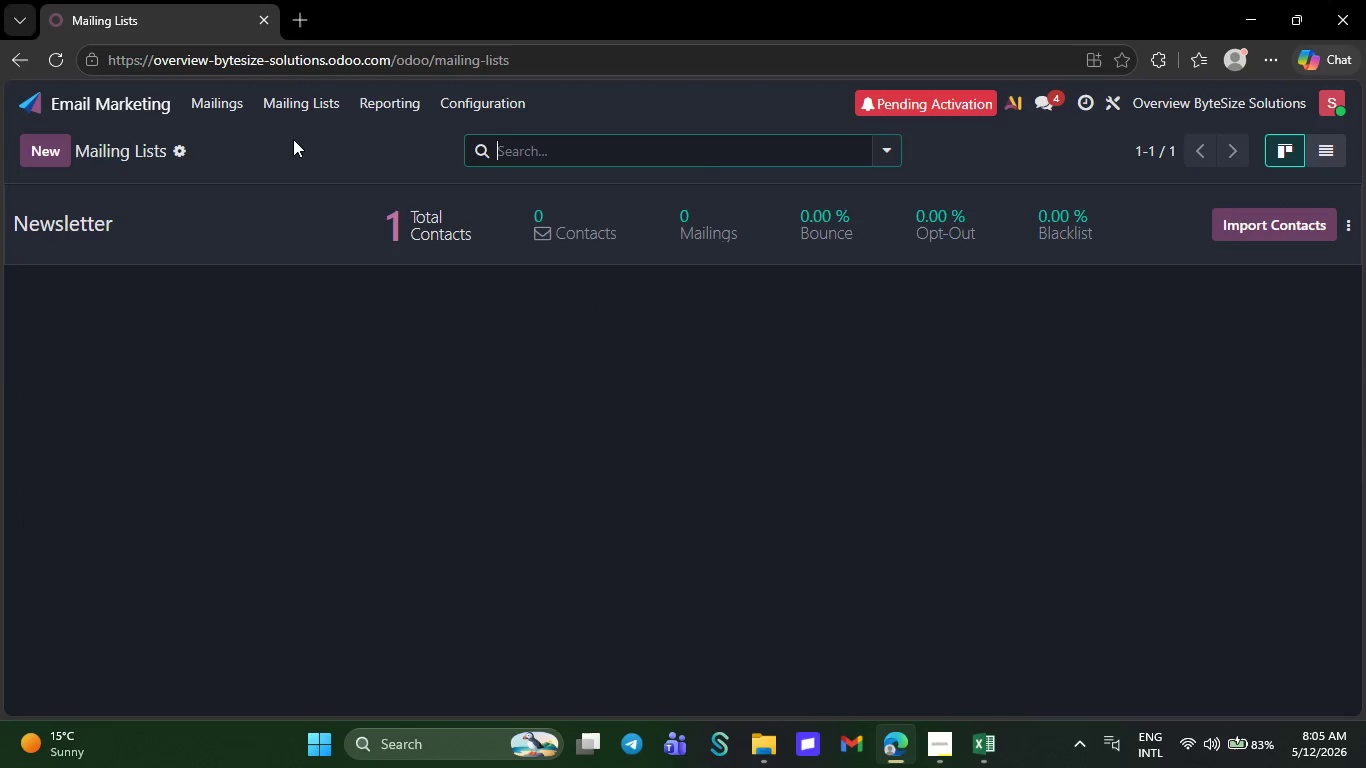 
wait(11.14)
 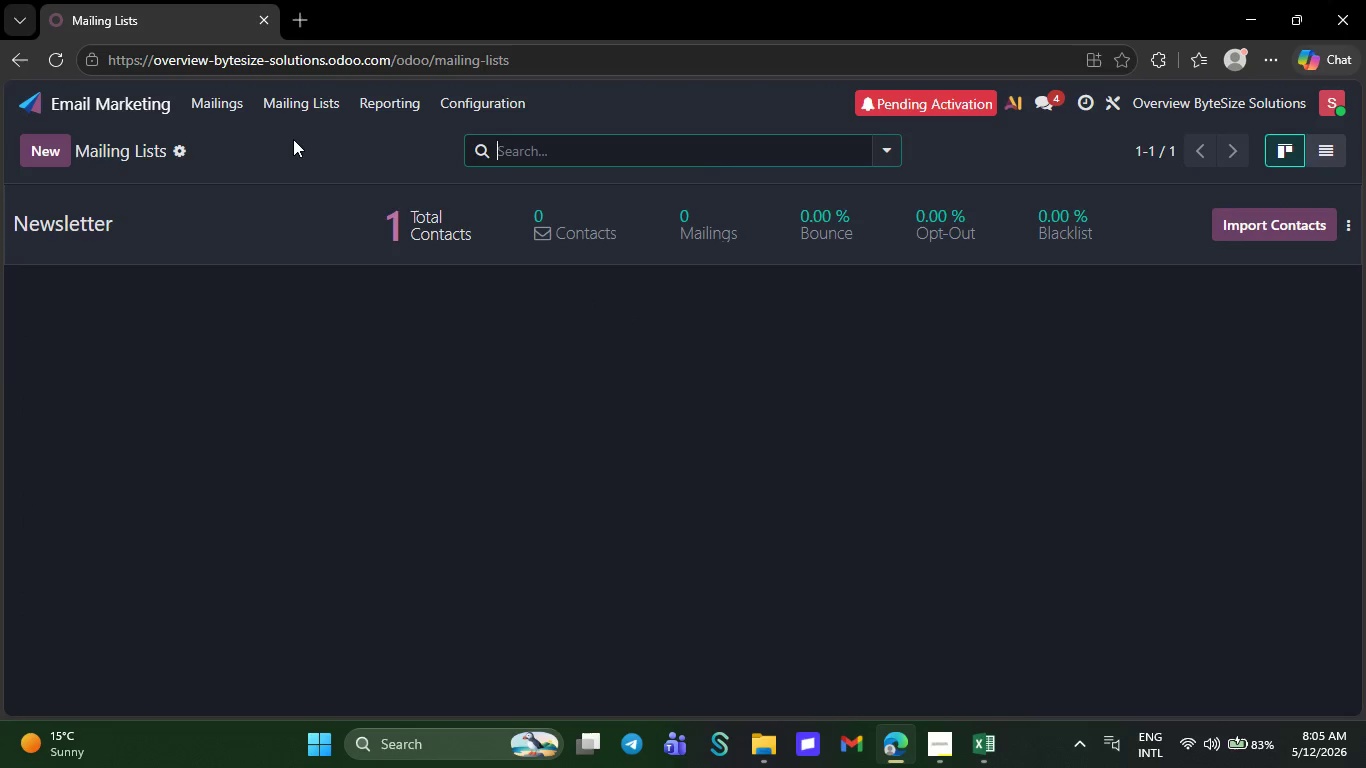 
left_click([253, 228])
 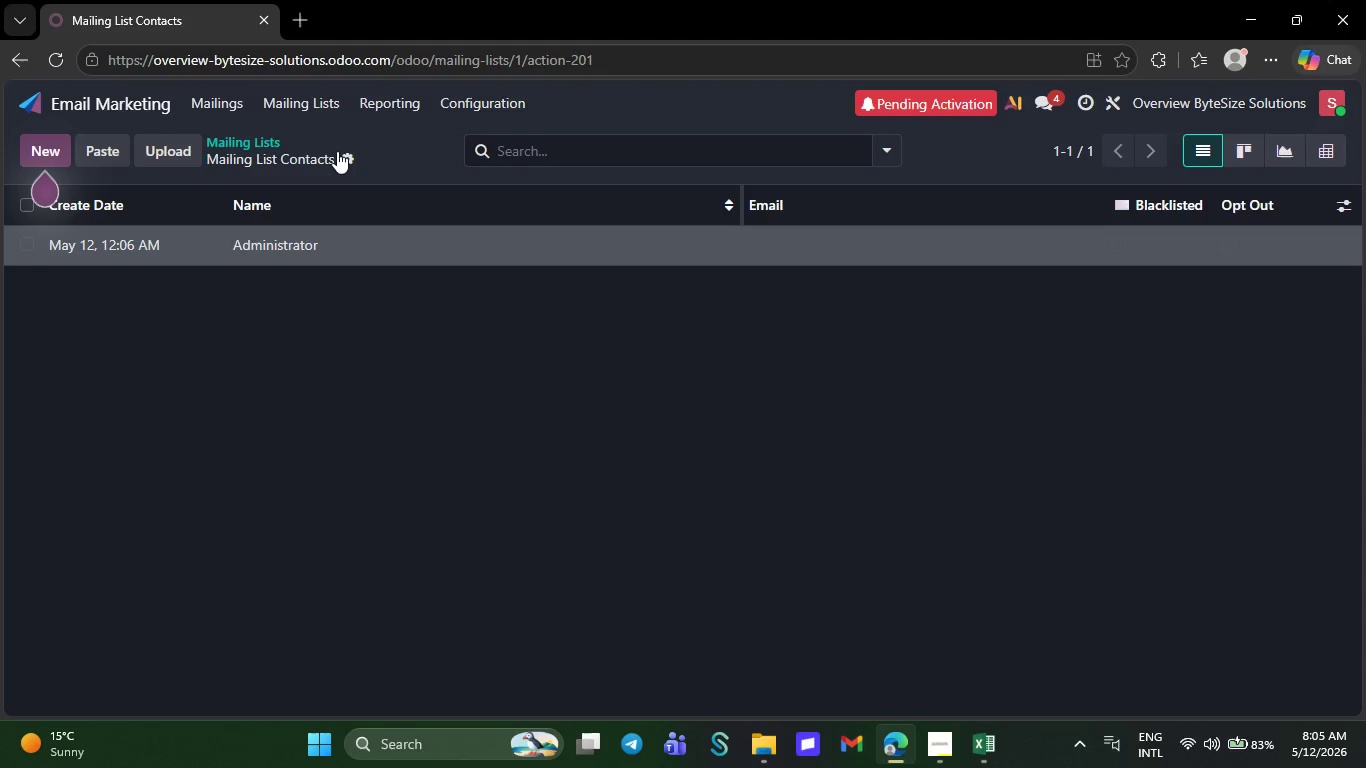 
wait(6.38)
 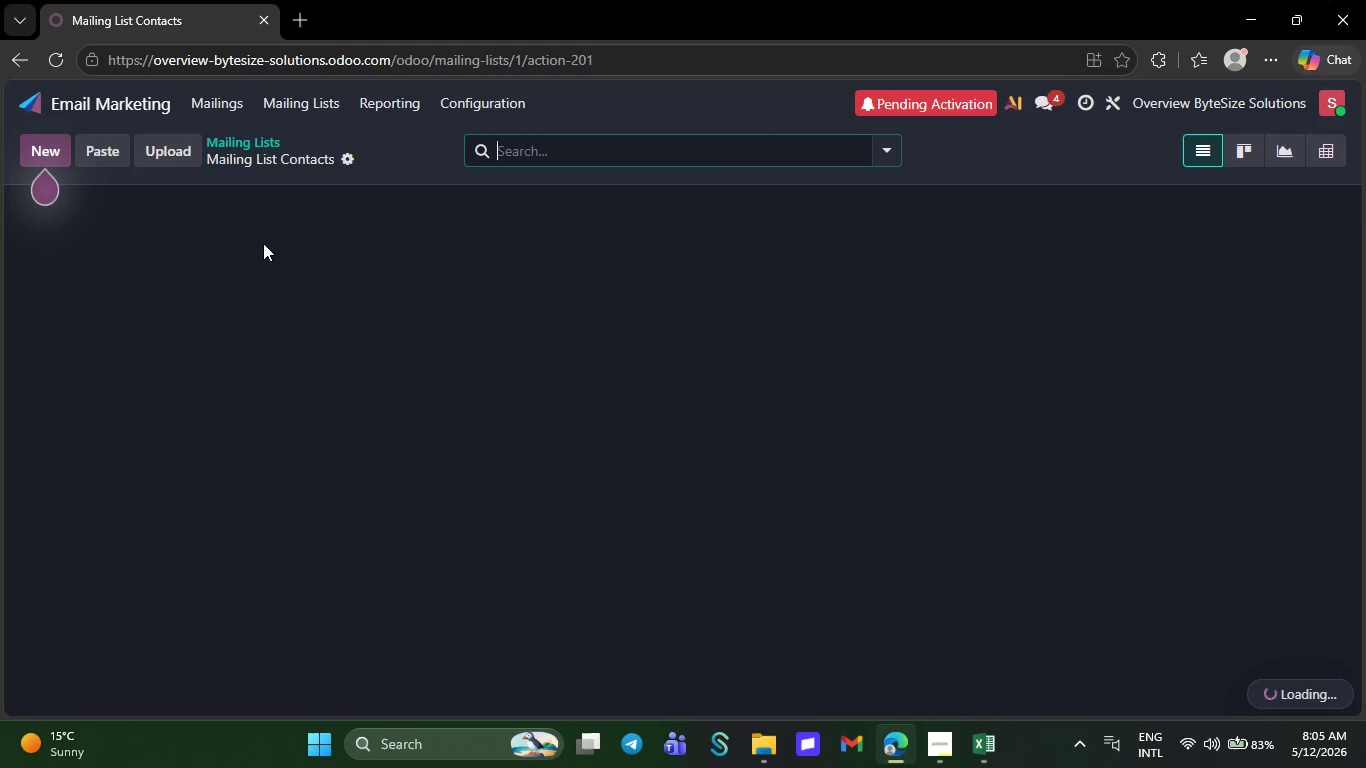 
left_click([173, 166])
 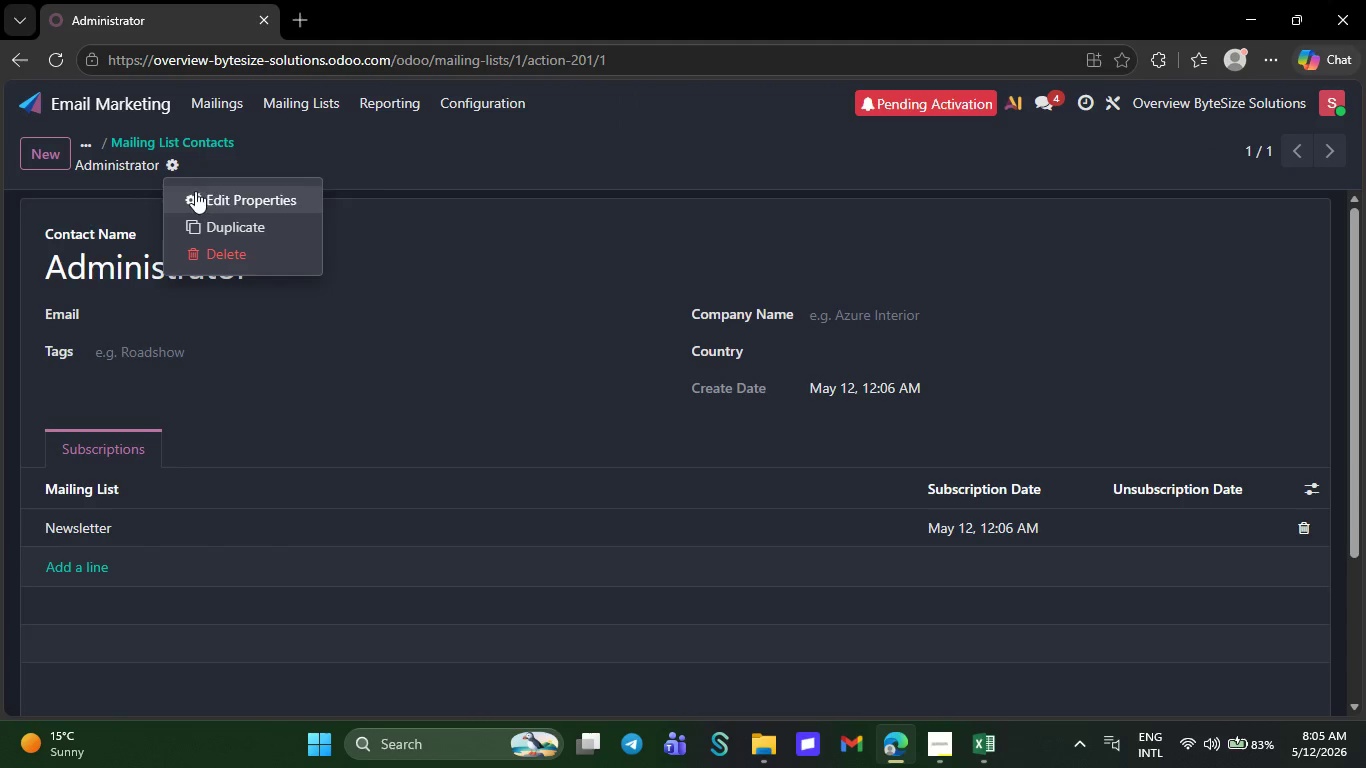 
left_click([201, 194])
 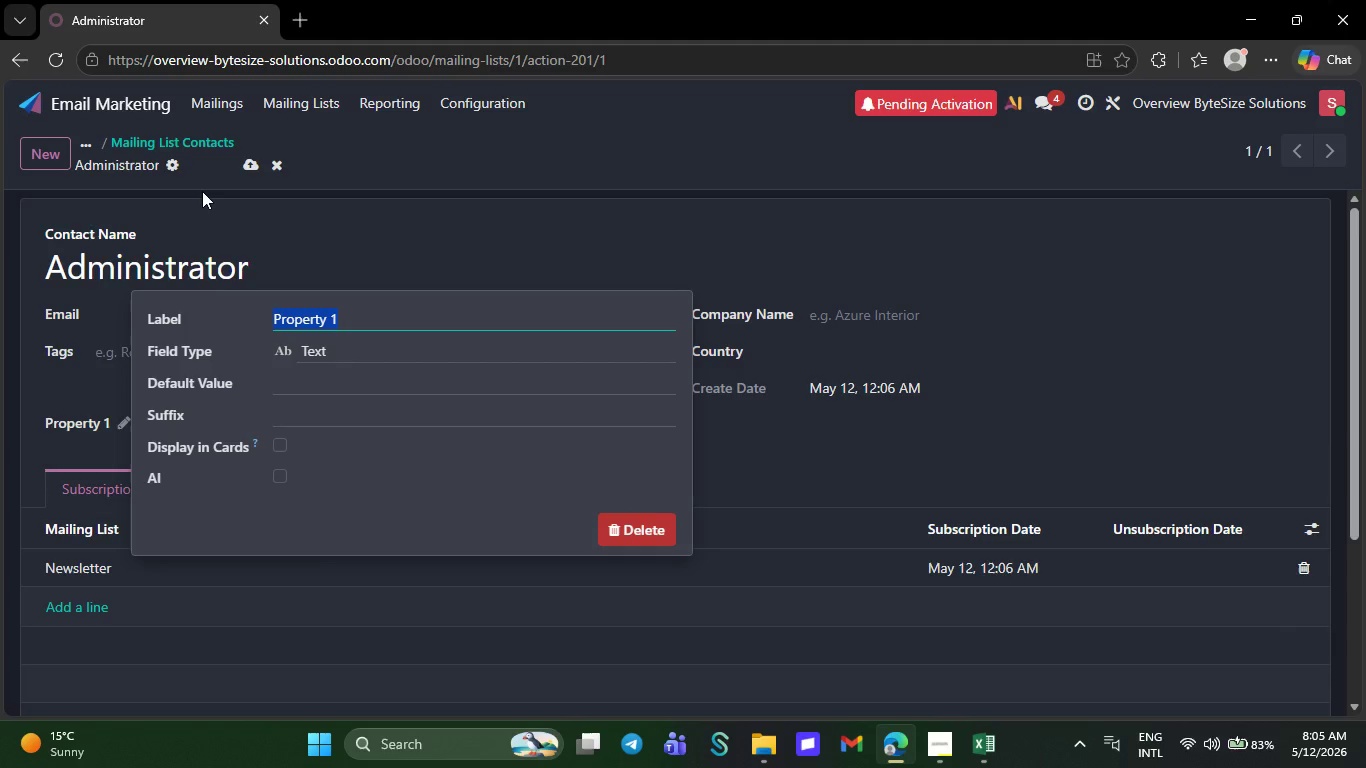 
key(Control+V)
 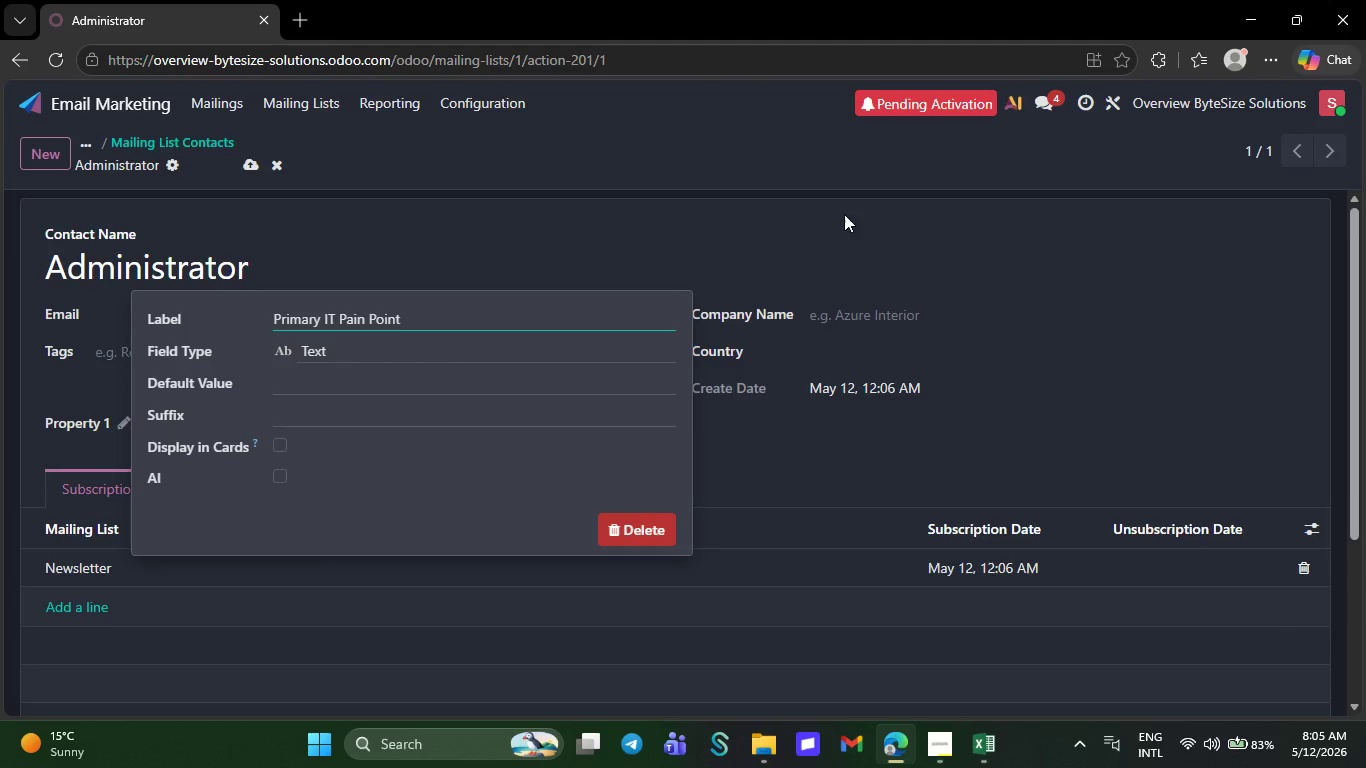 
left_click([844, 214])
 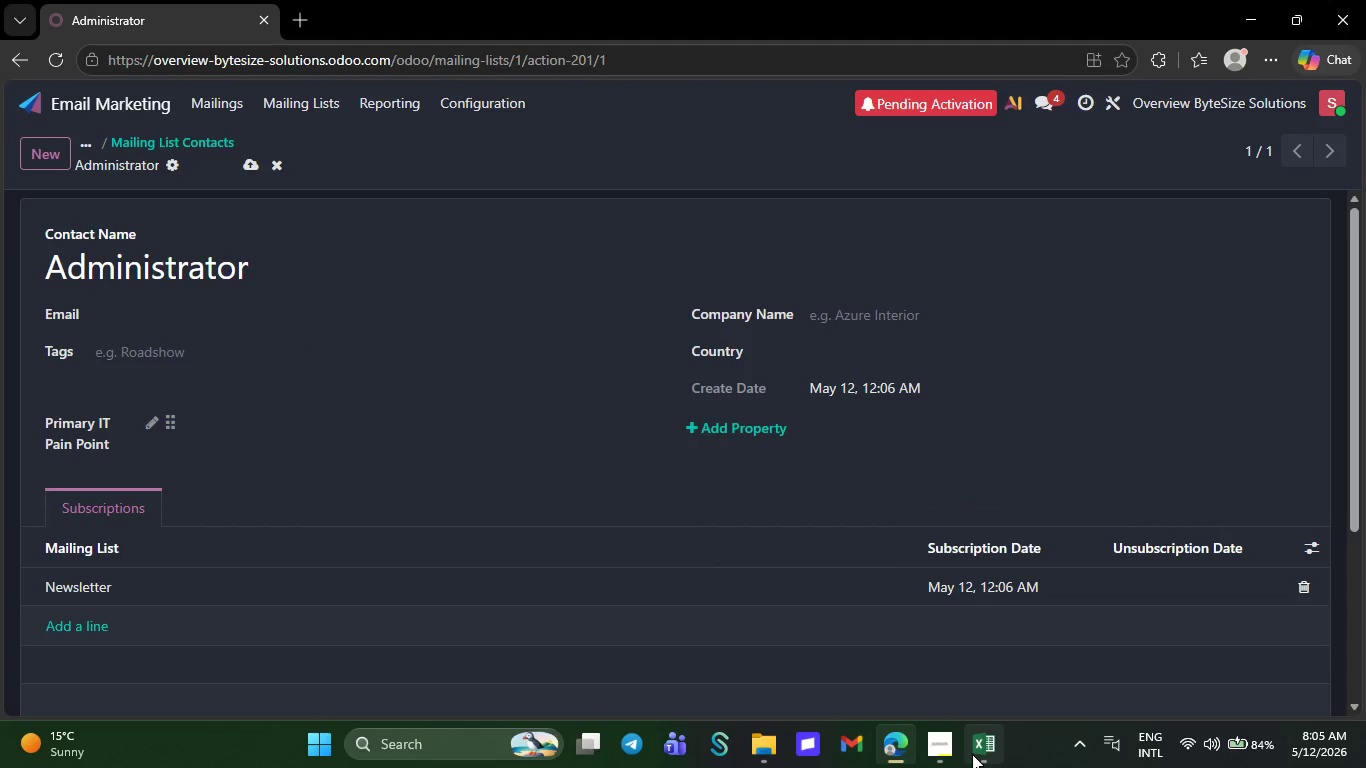 
left_click([972, 754])
 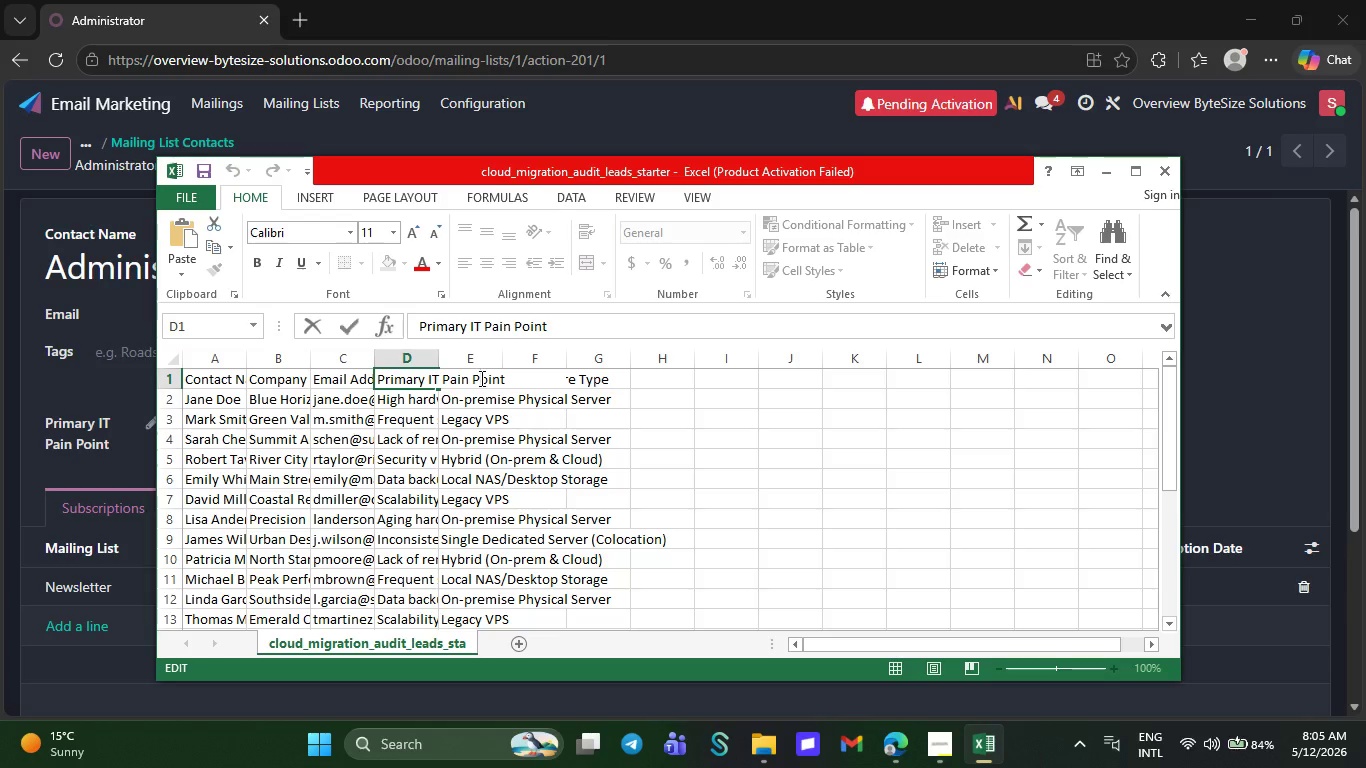 
left_click([448, 381])
 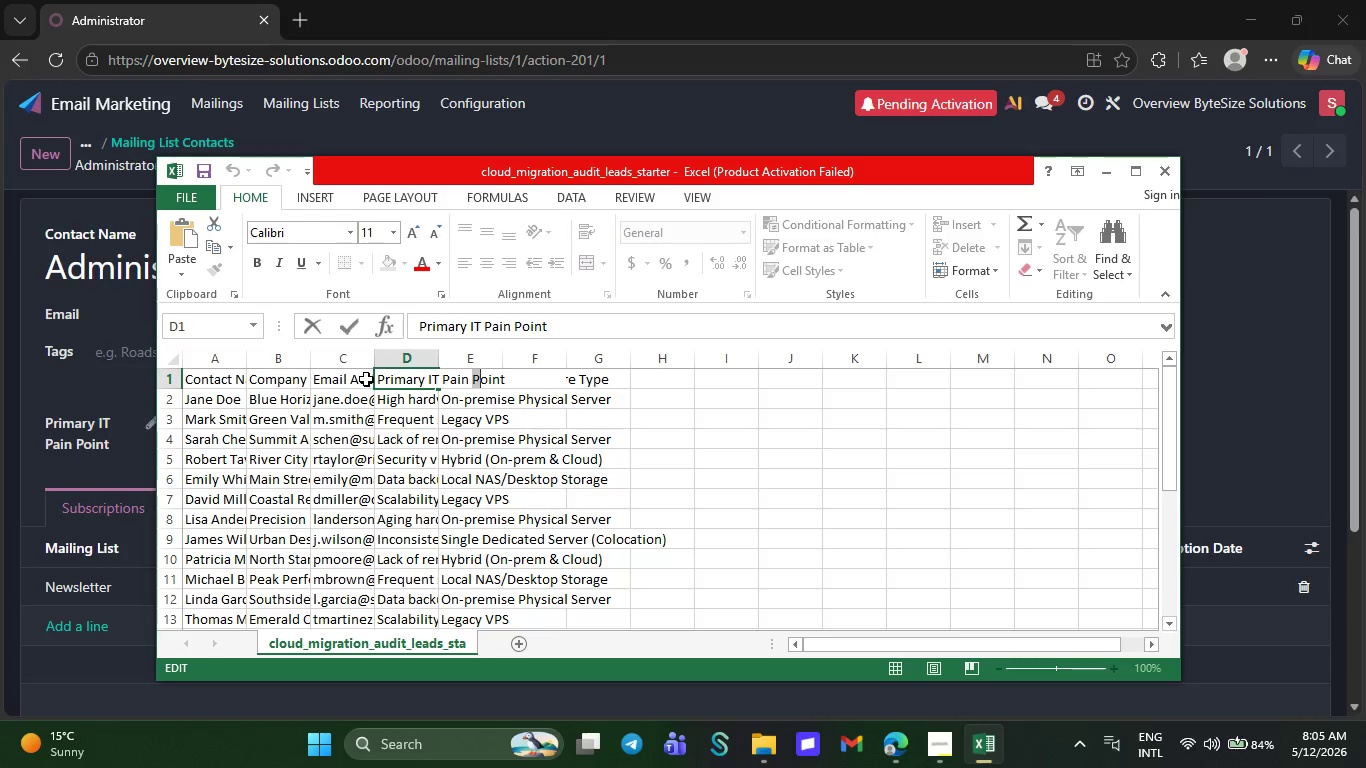 
left_click([344, 377])
 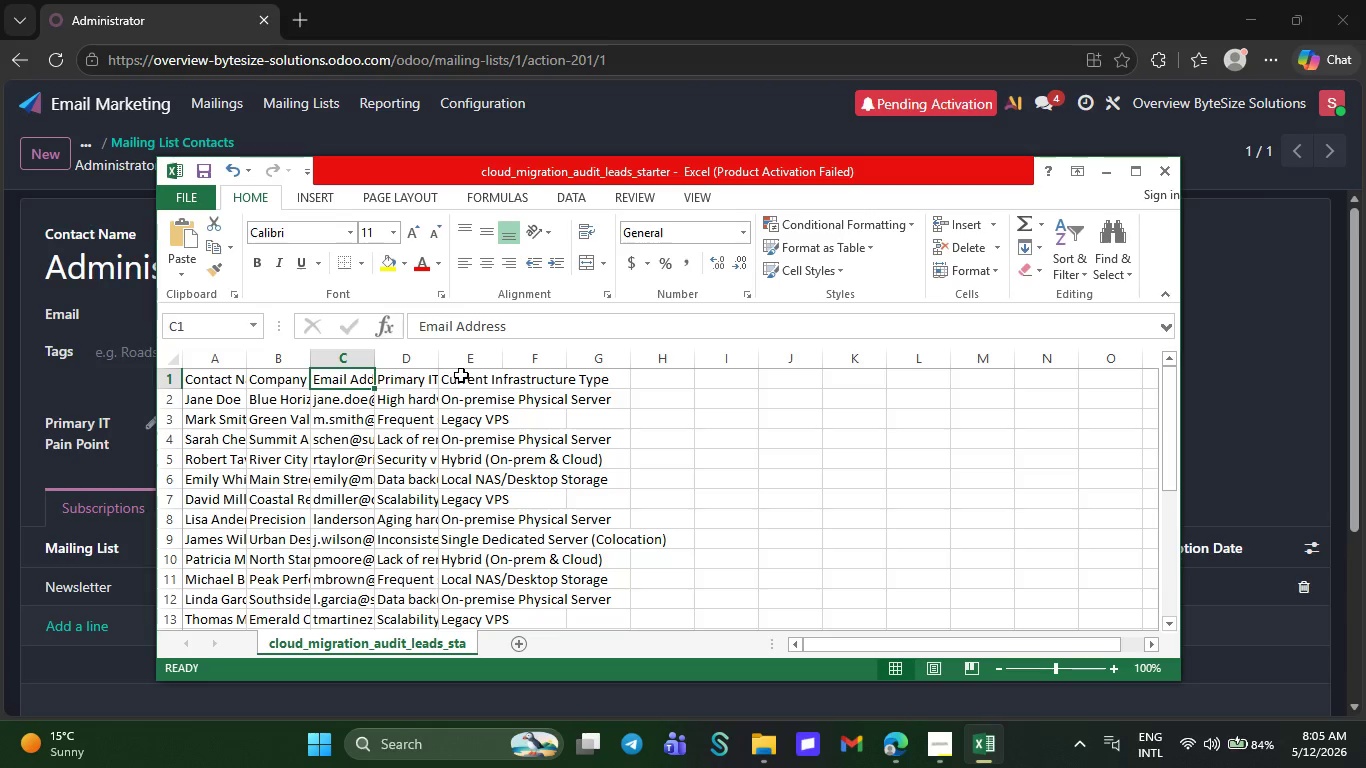 
left_click([462, 375])
 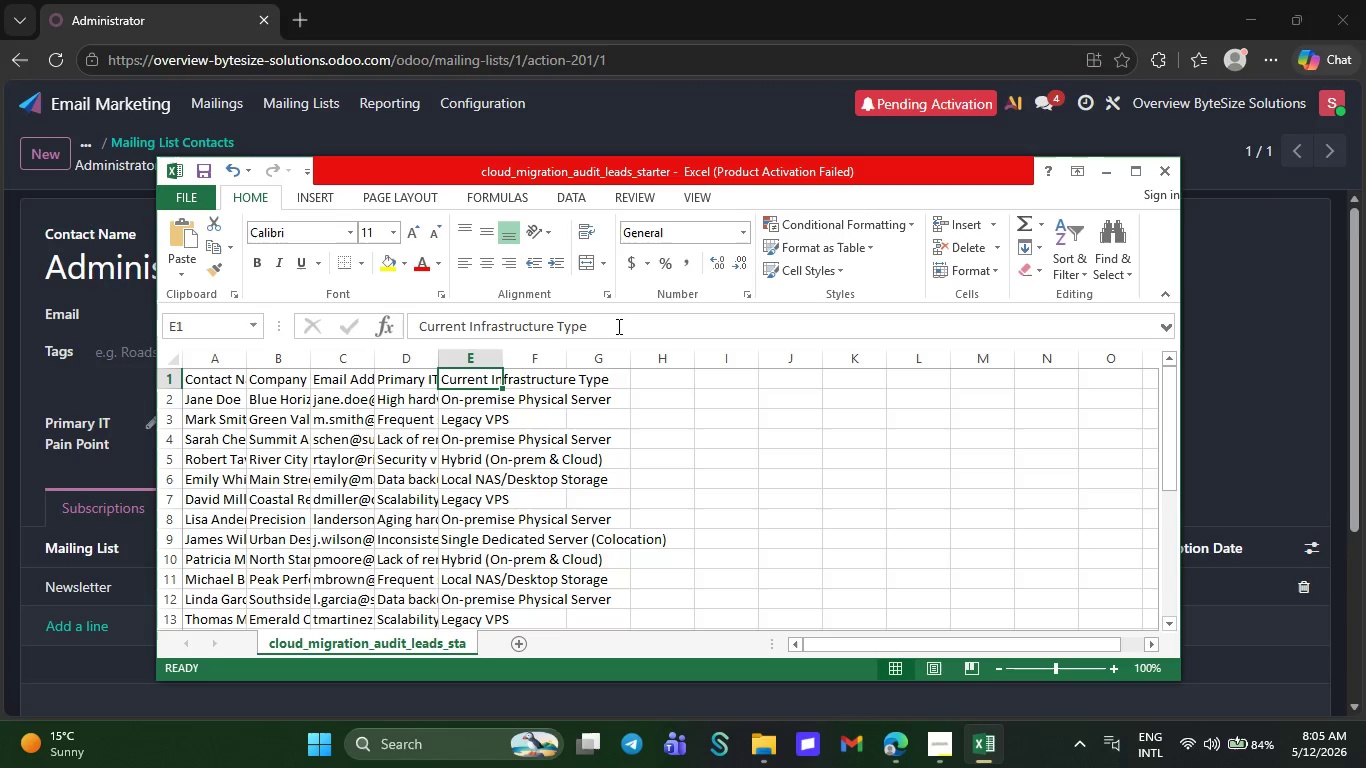 
left_click_drag(start_coordinate=[617, 326], to_coordinate=[336, 331])
 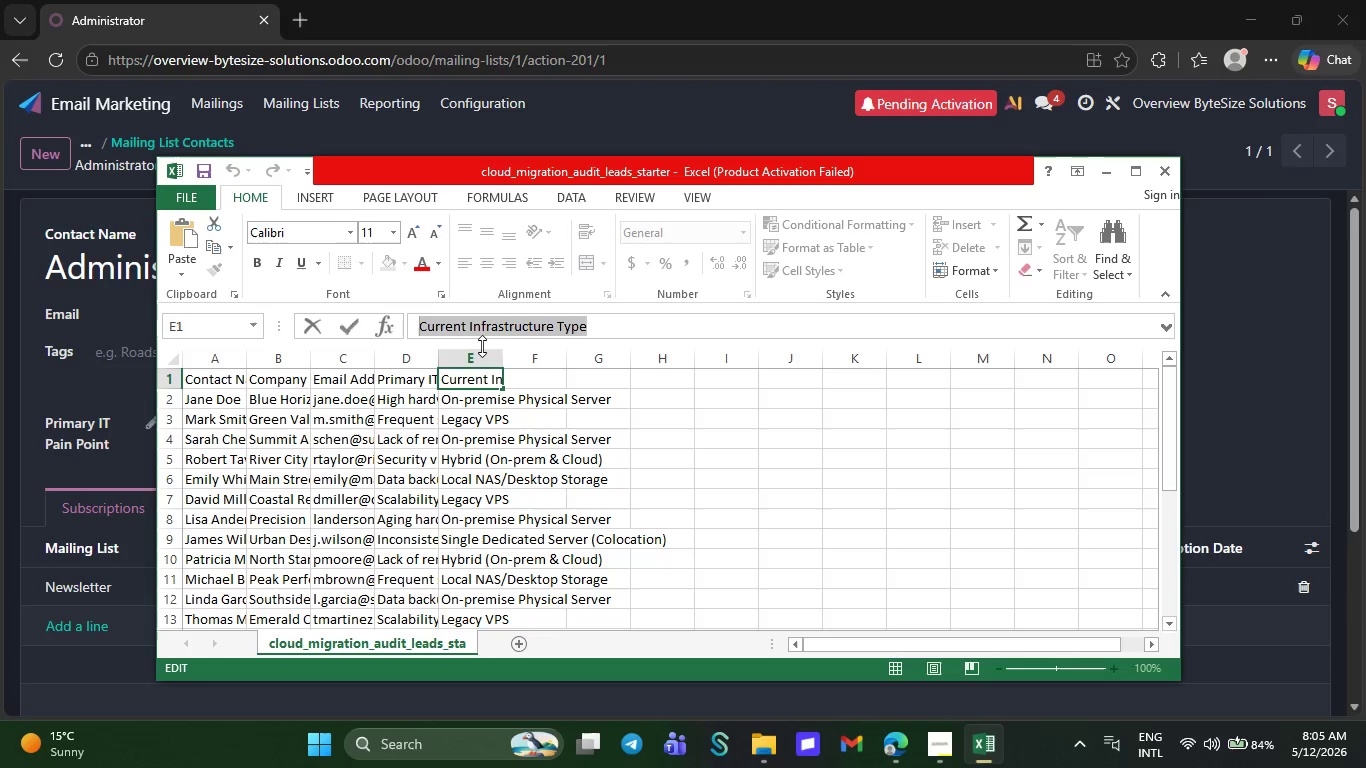 
key(Control+C)
 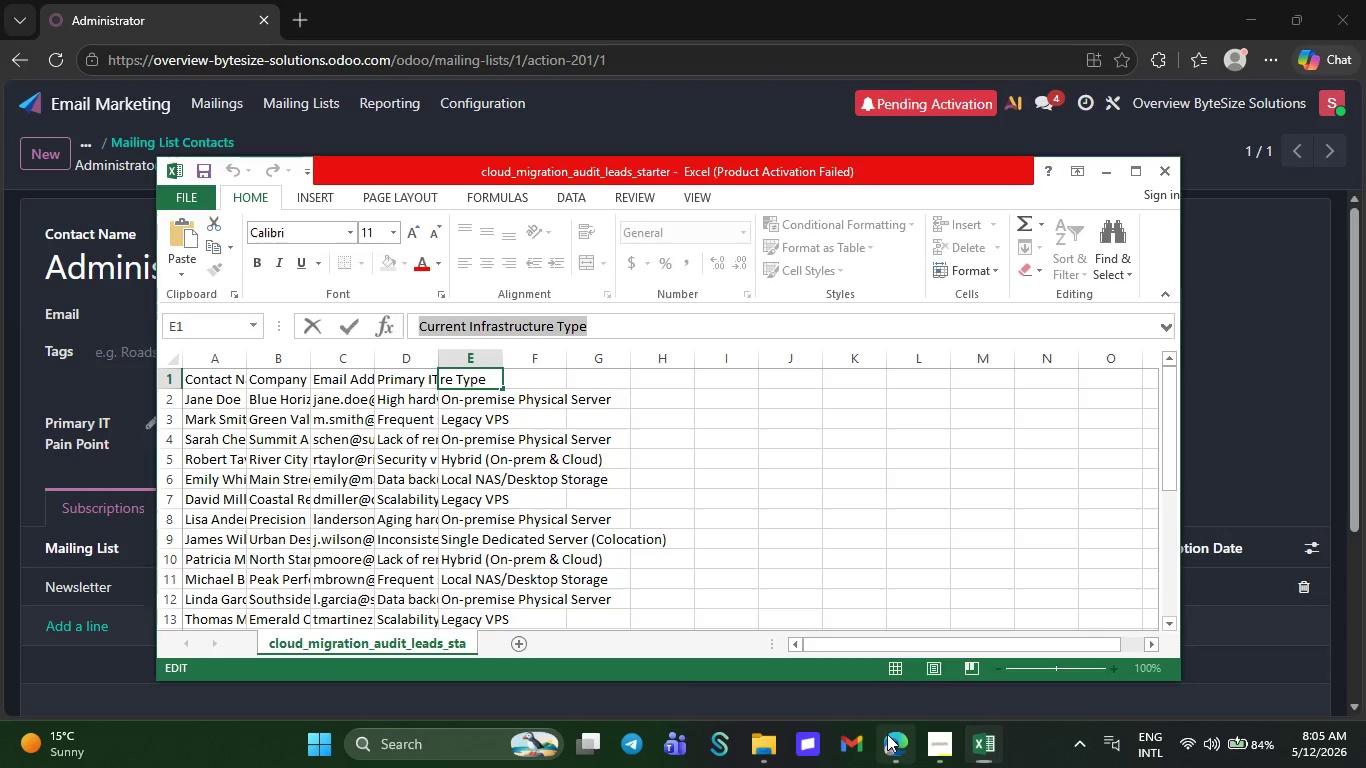 
left_click([742, 419])
 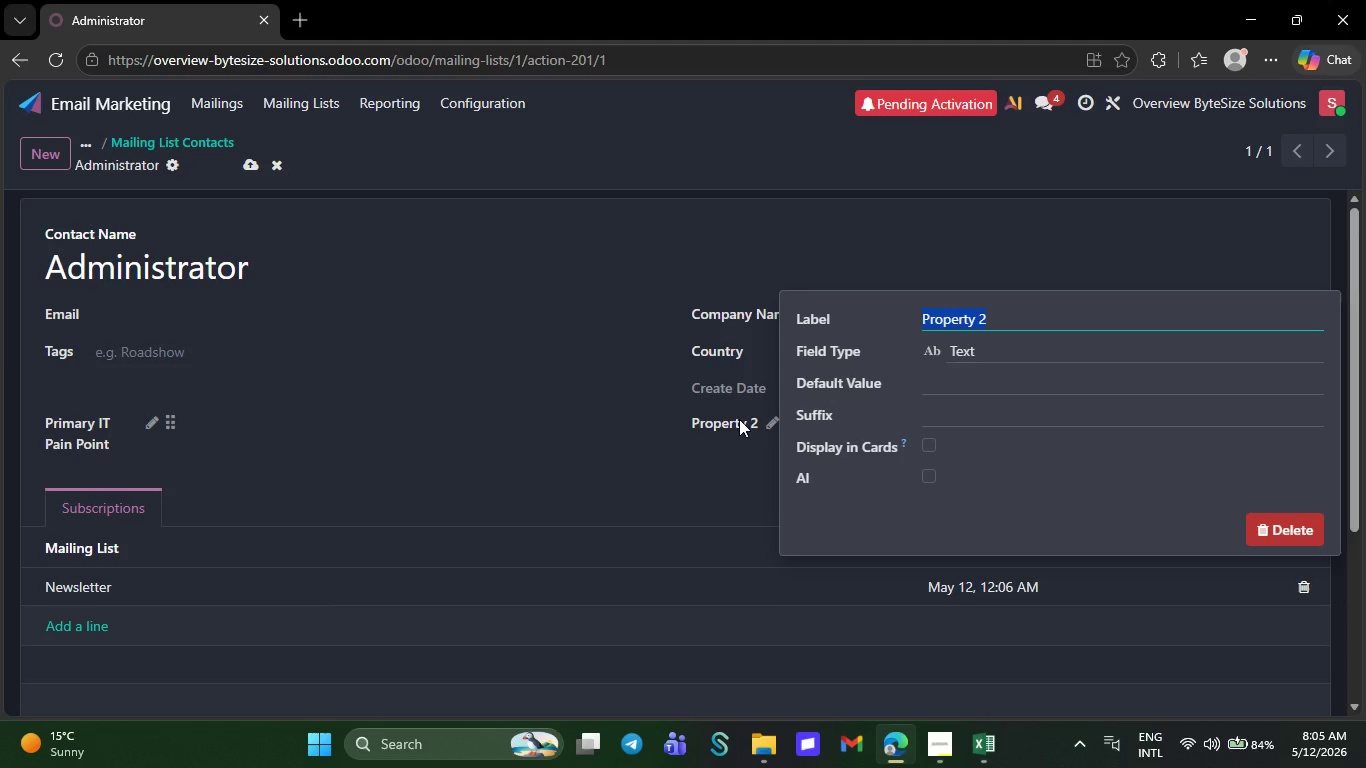 
key(Control+V)
 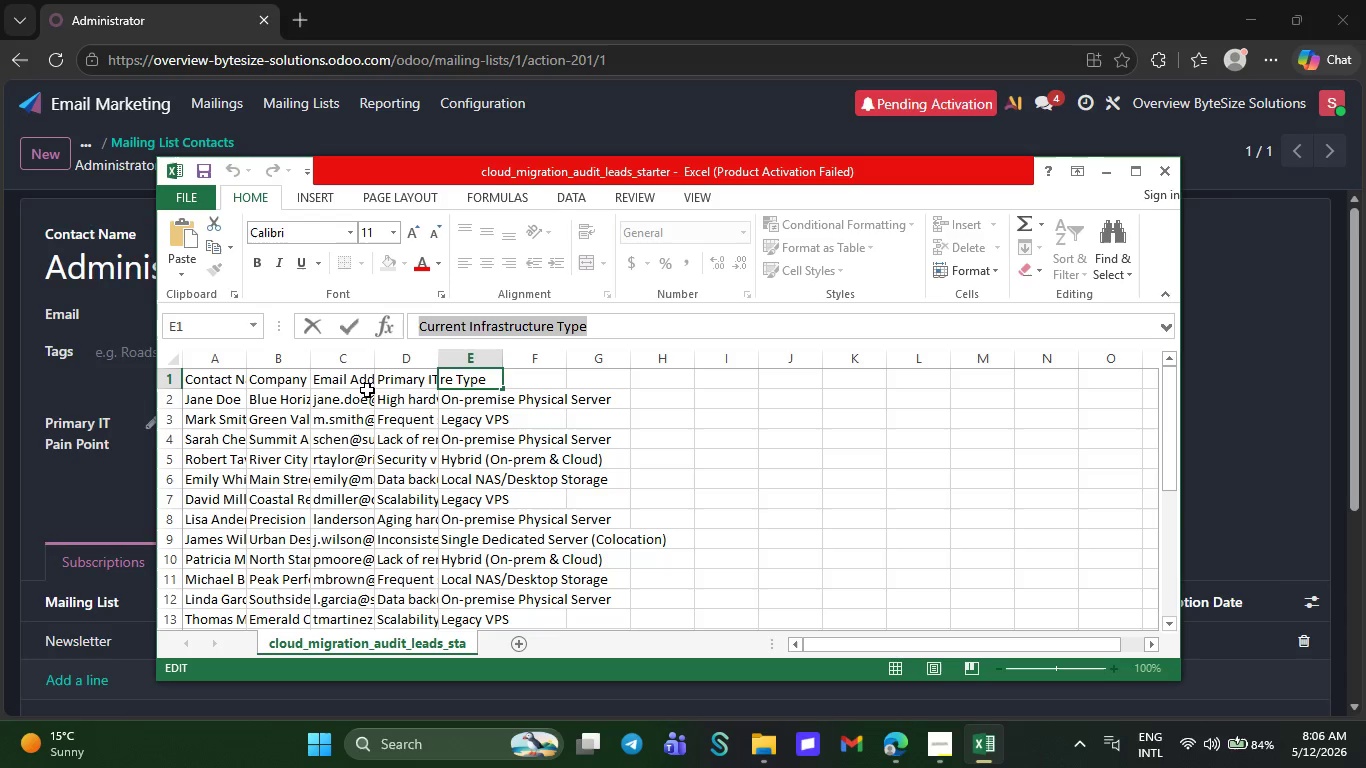 
left_click([394, 380])
 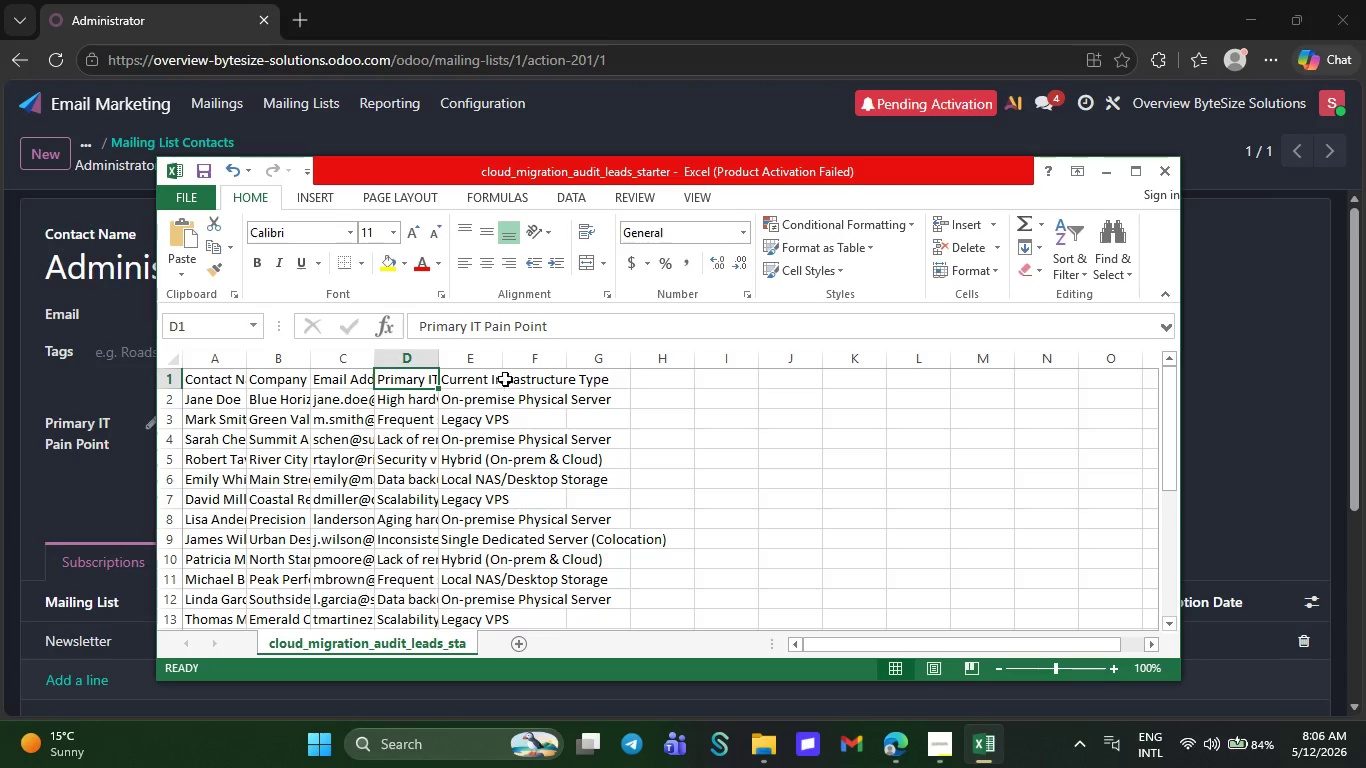 
left_click([537, 377])
 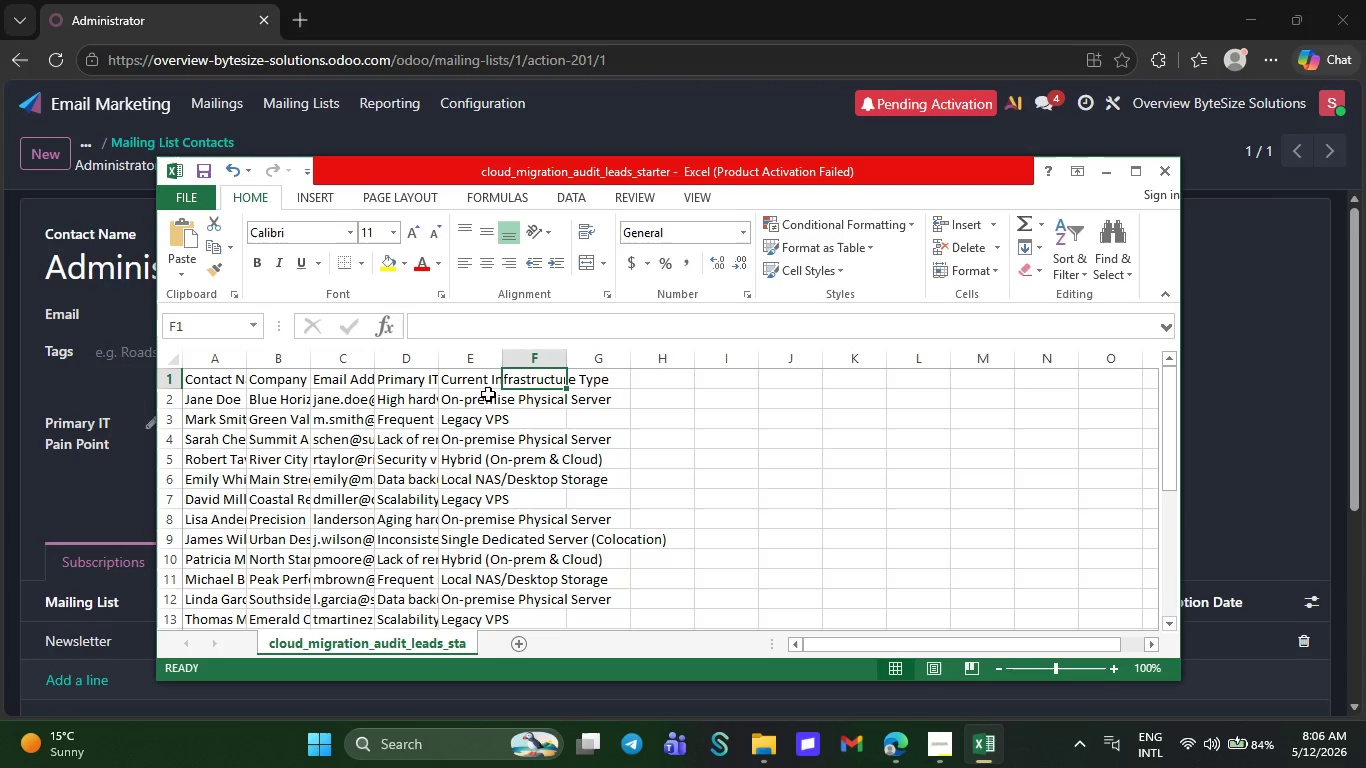 
left_click([478, 384])
 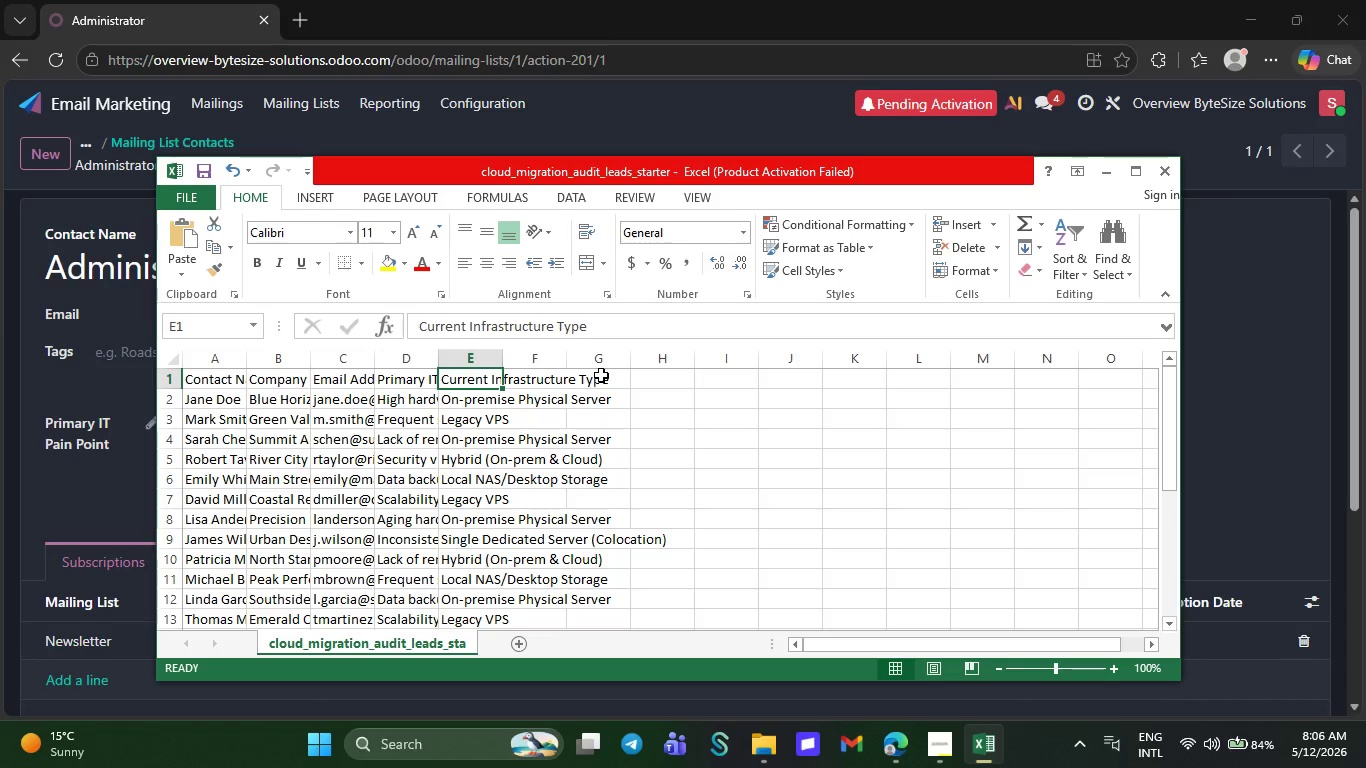 
left_click([601, 375])
 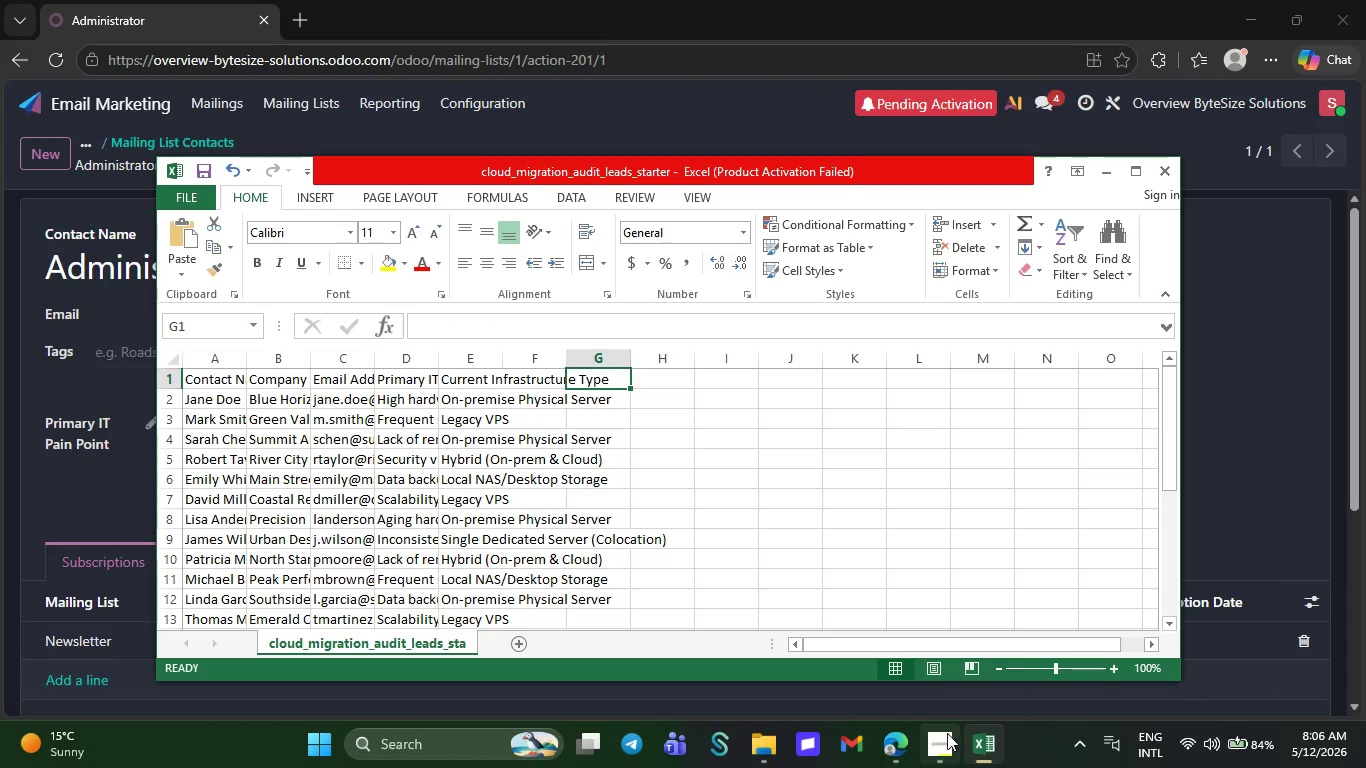 
left_click([987, 747])
 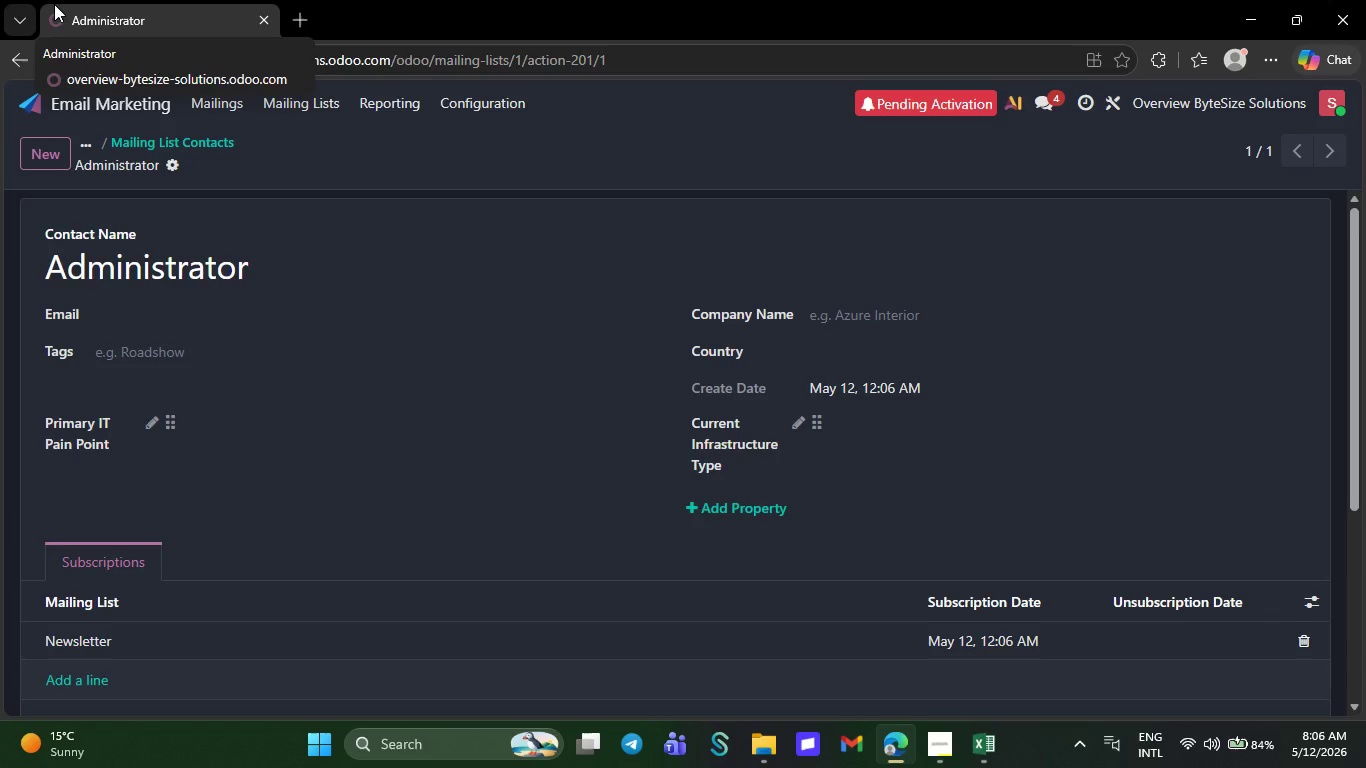 
wait(32.34)
 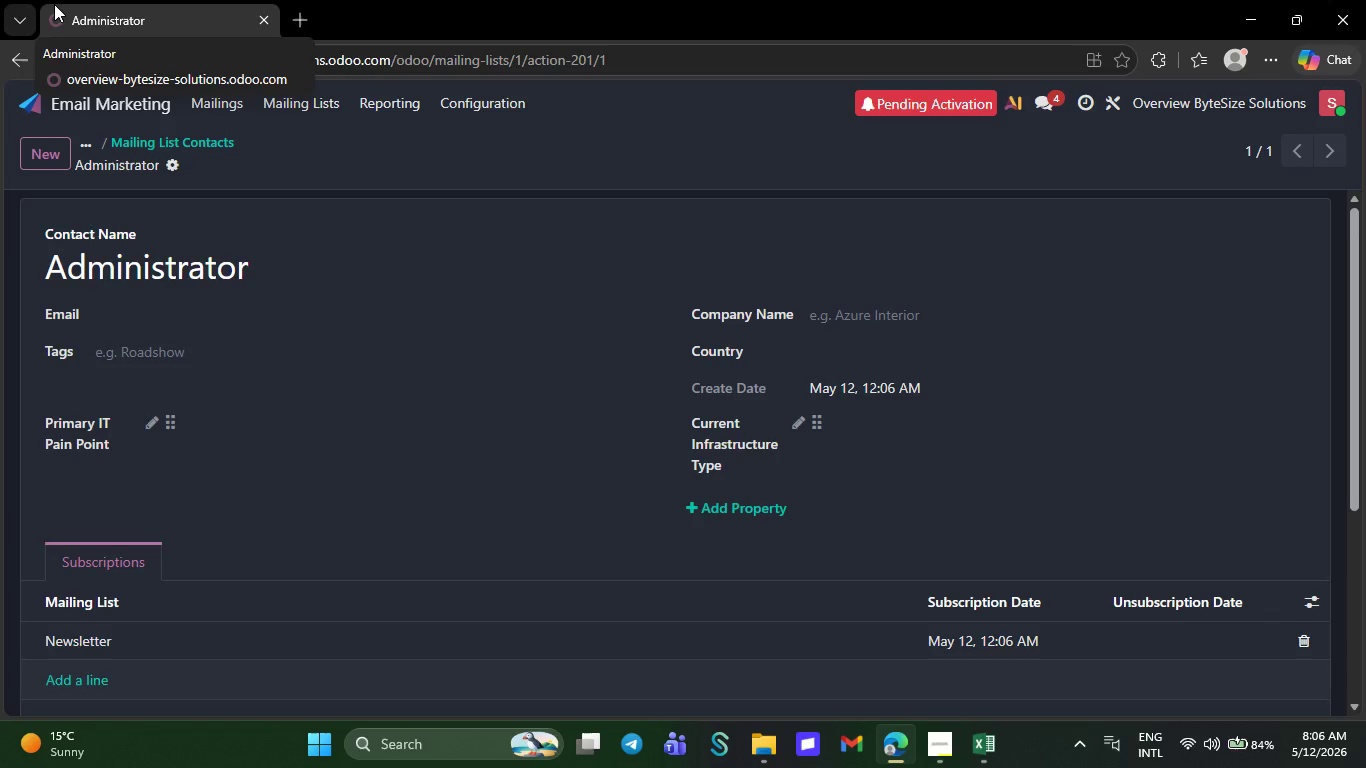 
left_click([199, 99])
 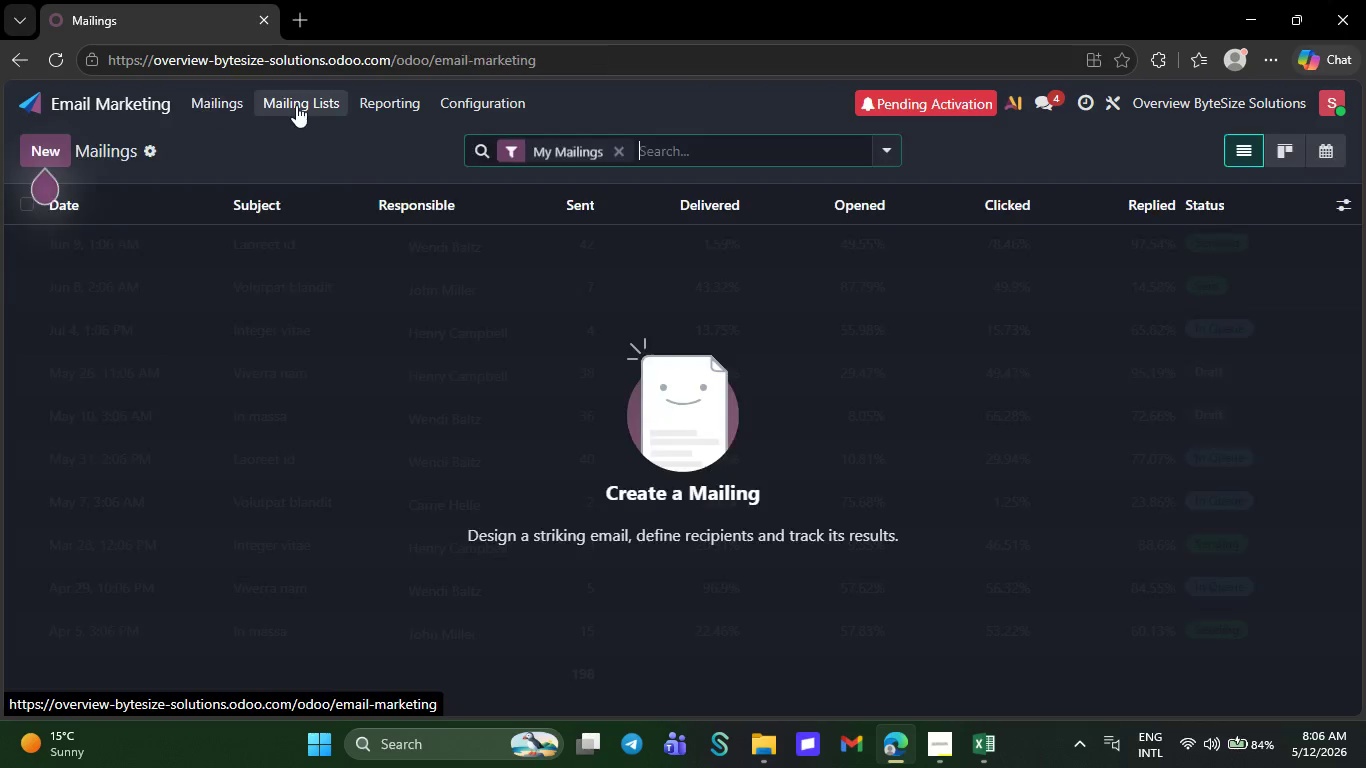 
left_click([300, 104])
 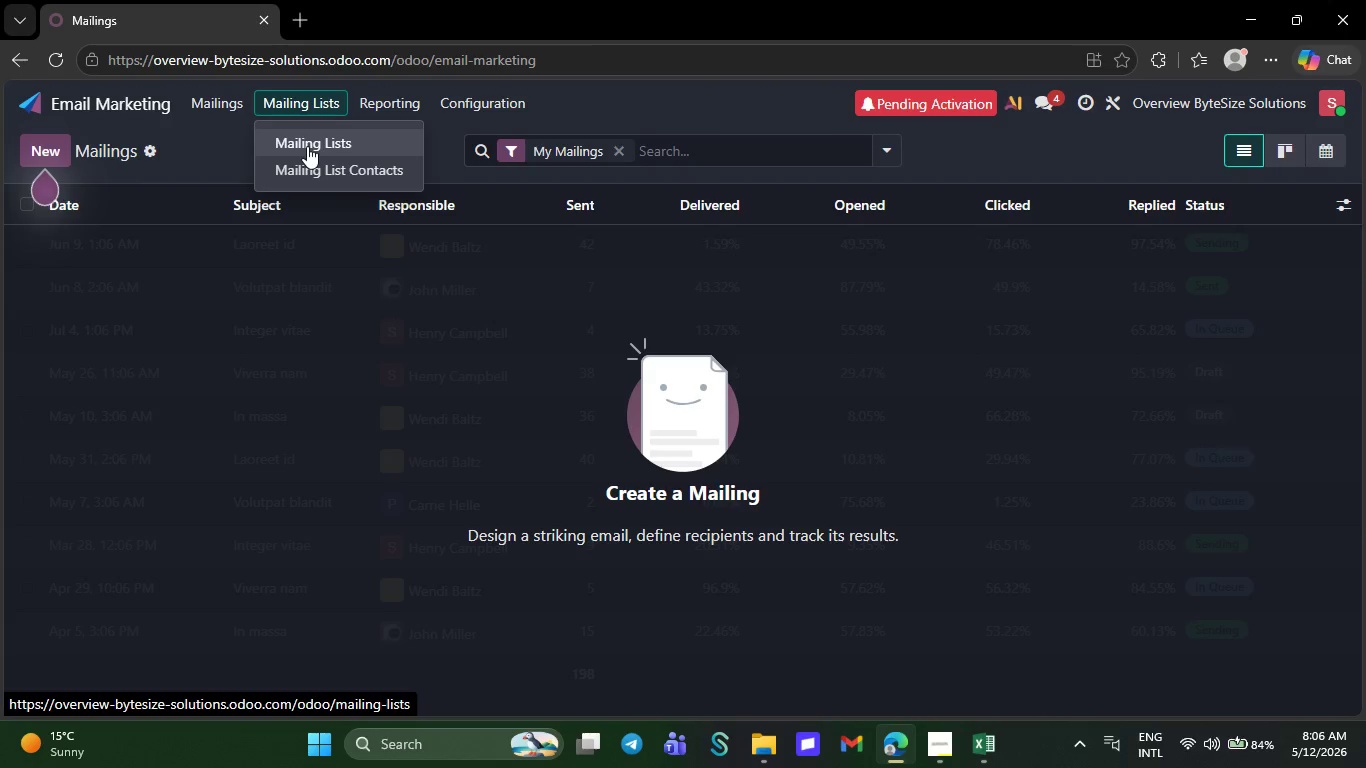 
left_click([307, 146])
 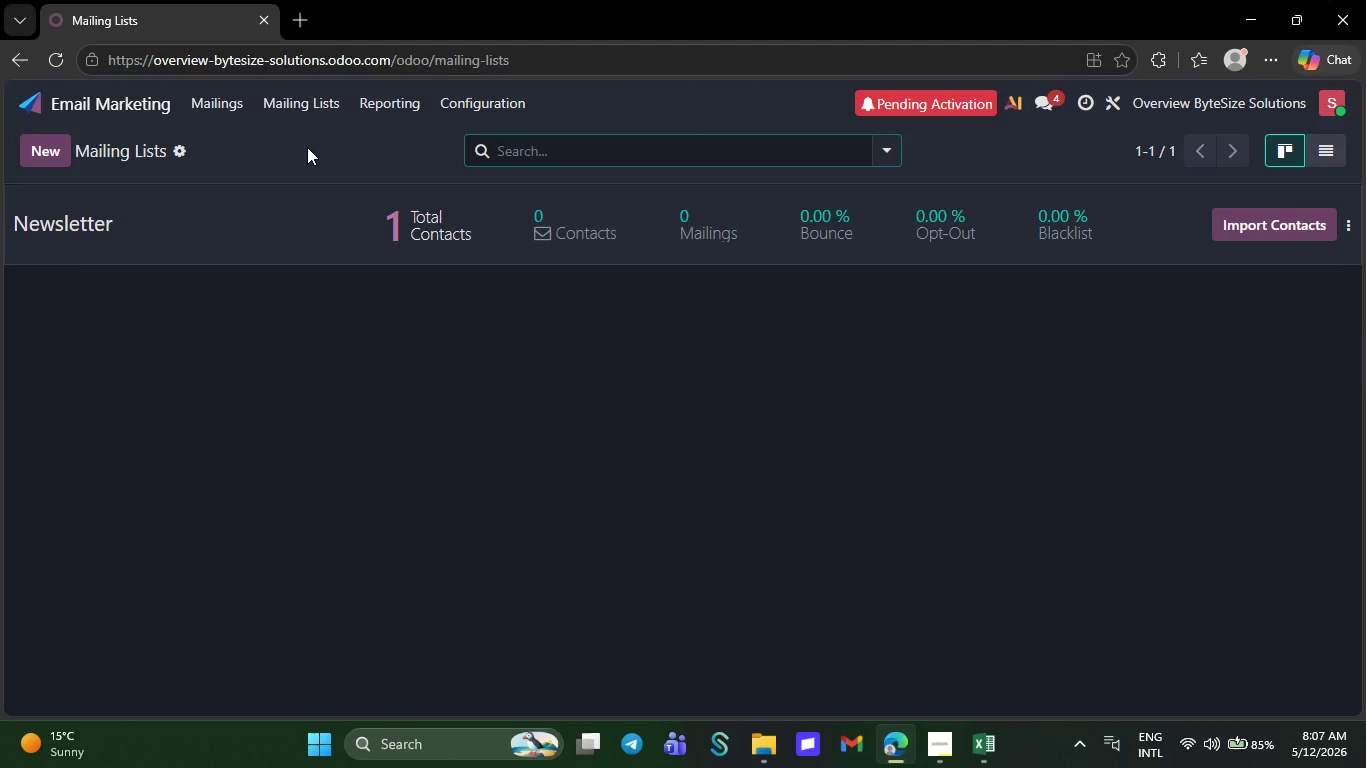 
wait(22.73)
 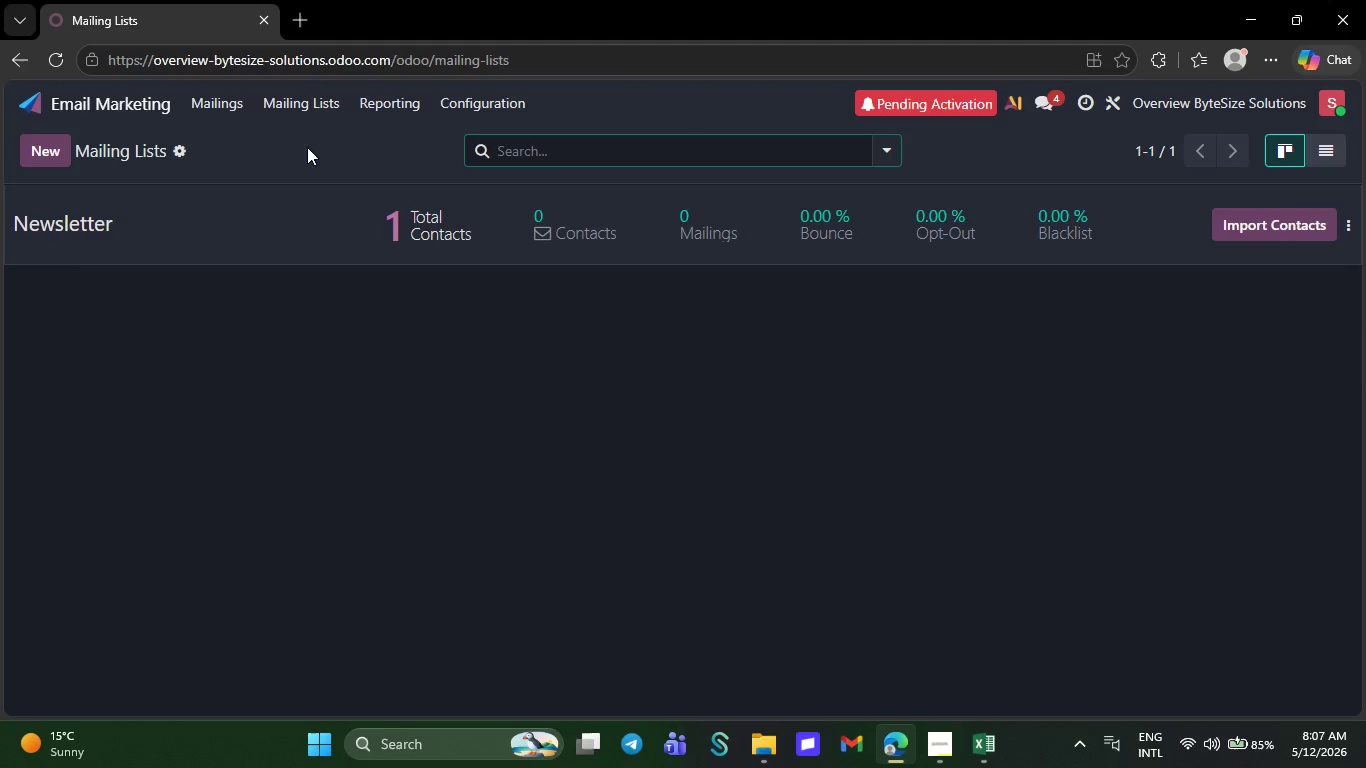 
left_click([45, 140])
 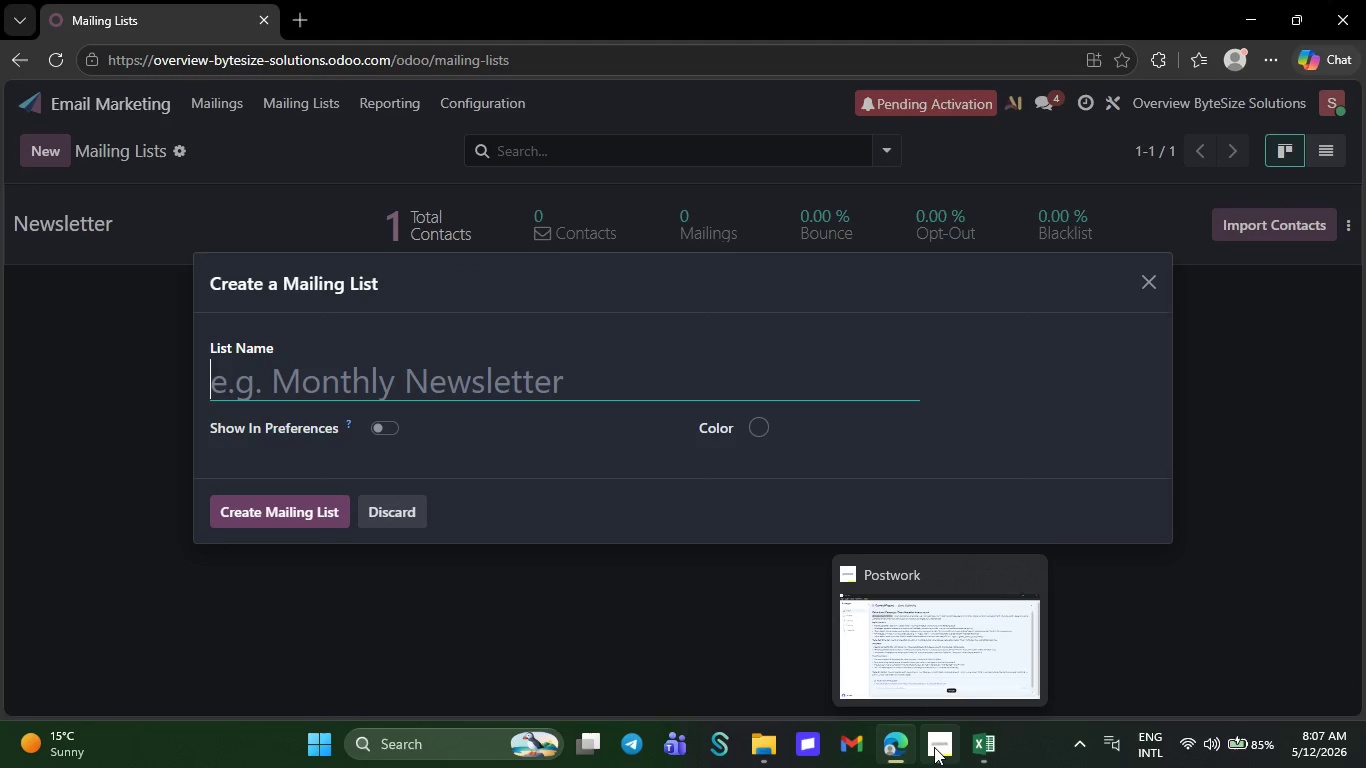 
left_click([934, 747])